 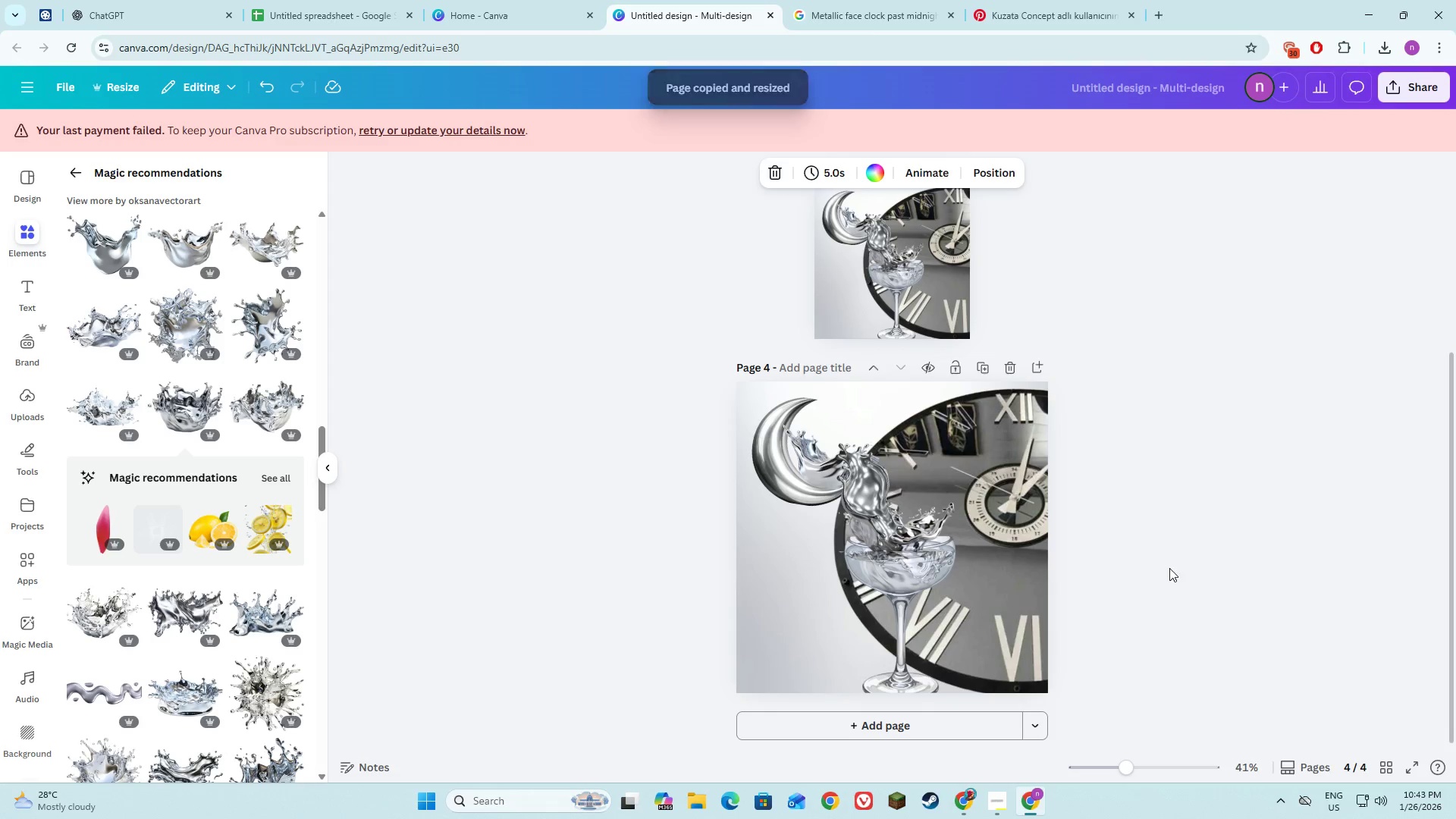 
left_click([1170, 566])
 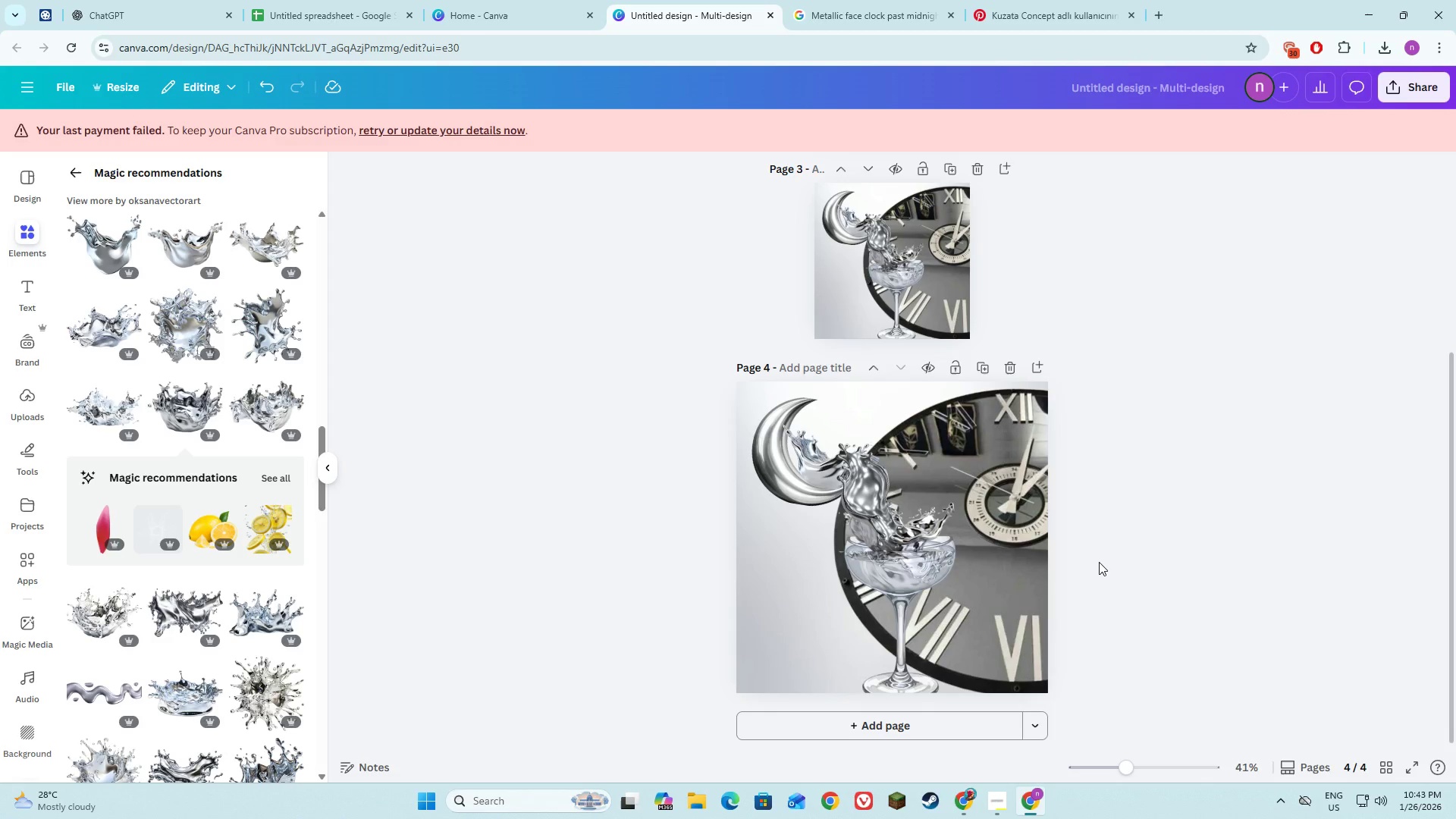 
scroll: coordinate [1099, 562], scroll_direction: up, amount: 4.0
 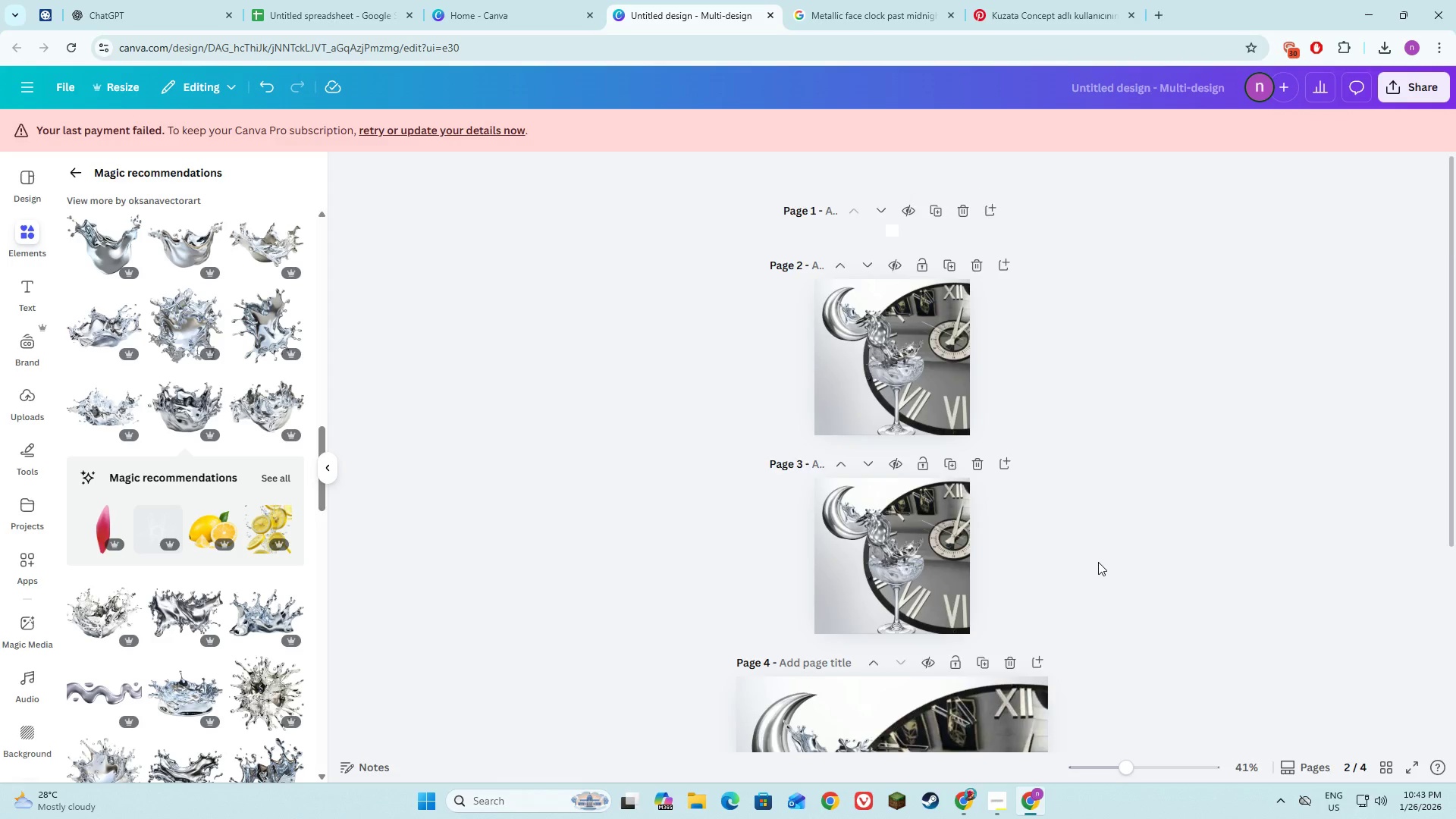 
scroll: coordinate [1098, 562], scroll_direction: down, amount: 7.0
 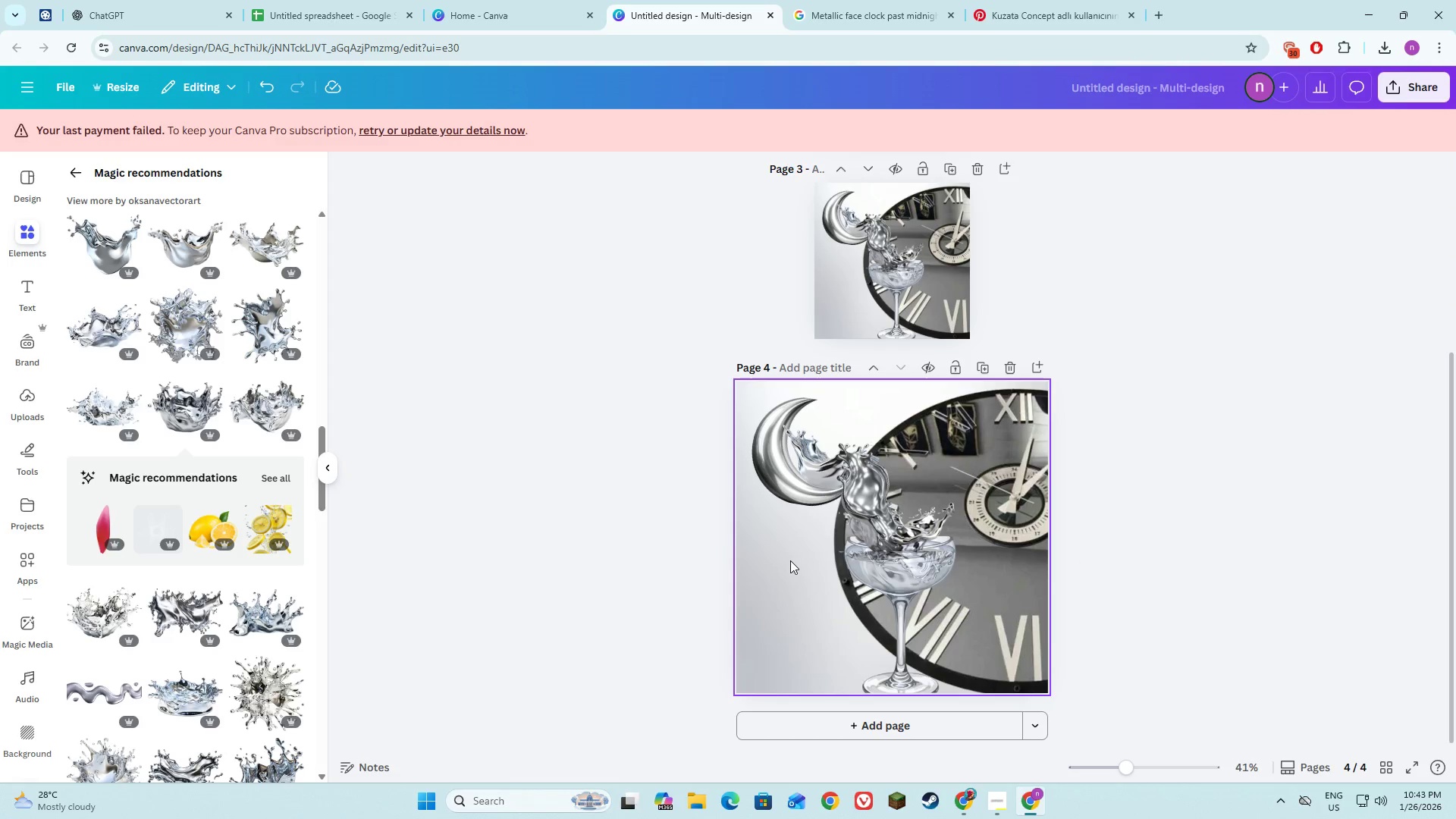 
left_click([786, 563])
 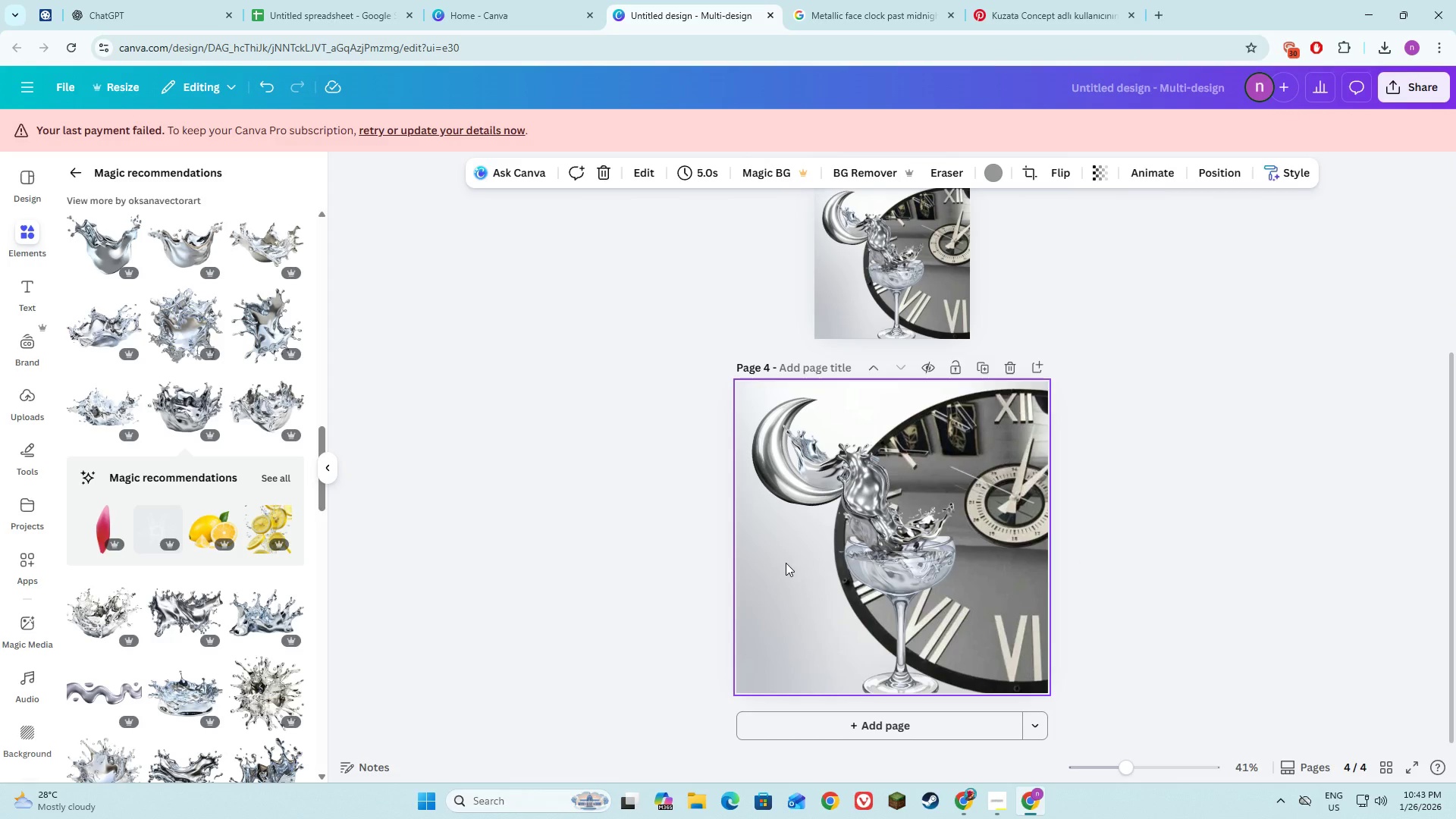 
right_click([786, 563])
 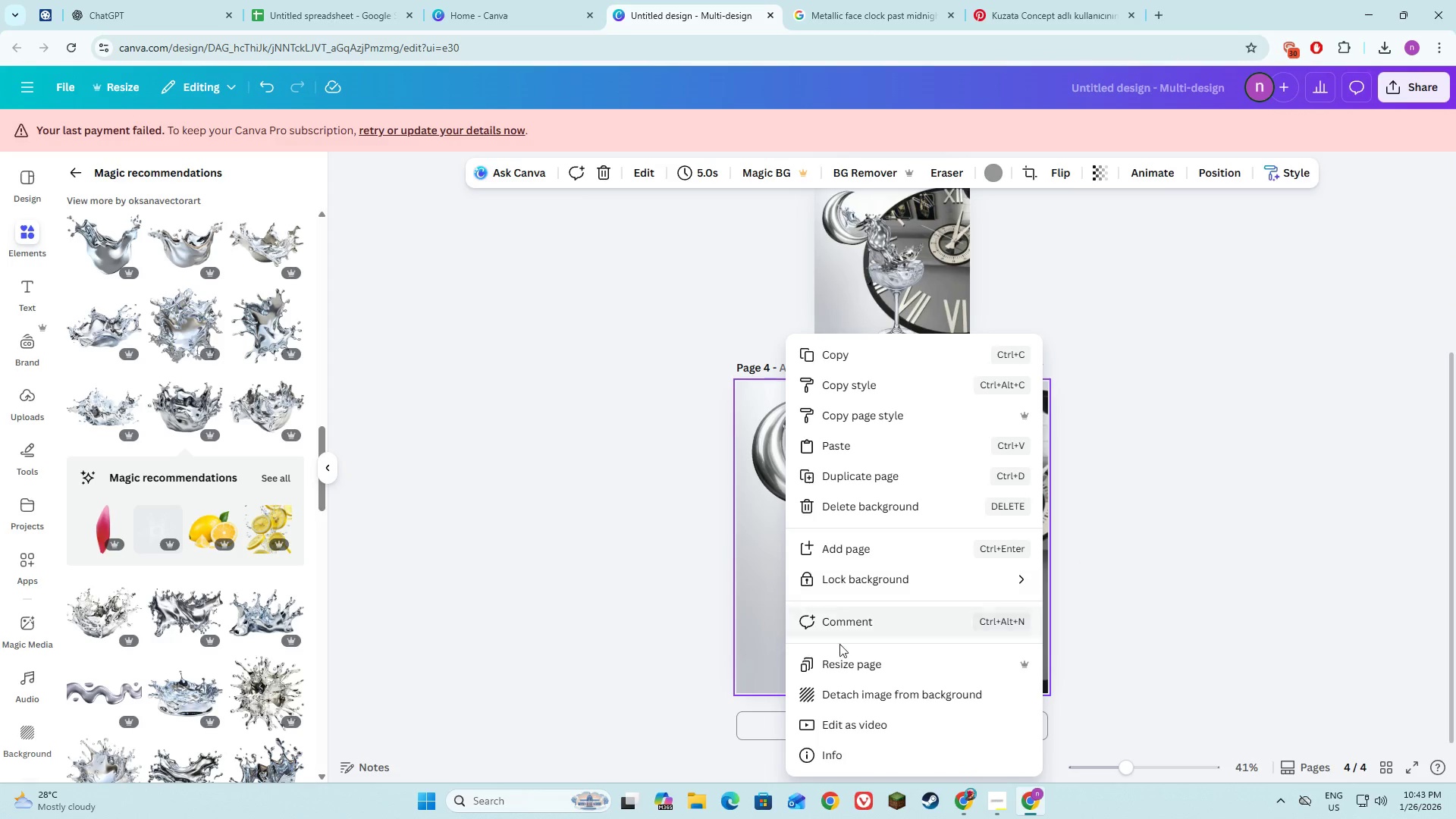 
left_click([846, 661])
 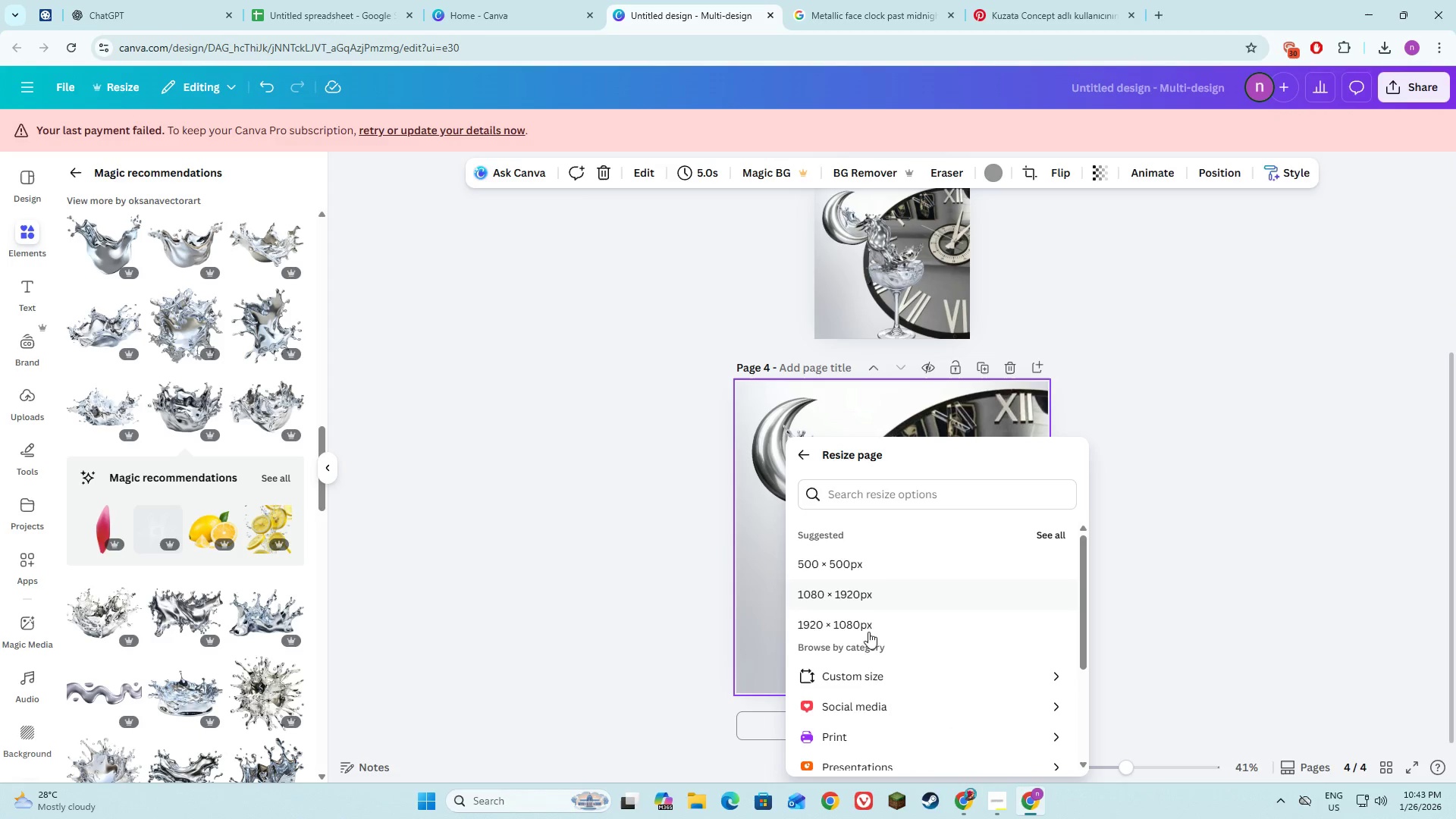 
left_click([864, 675])
 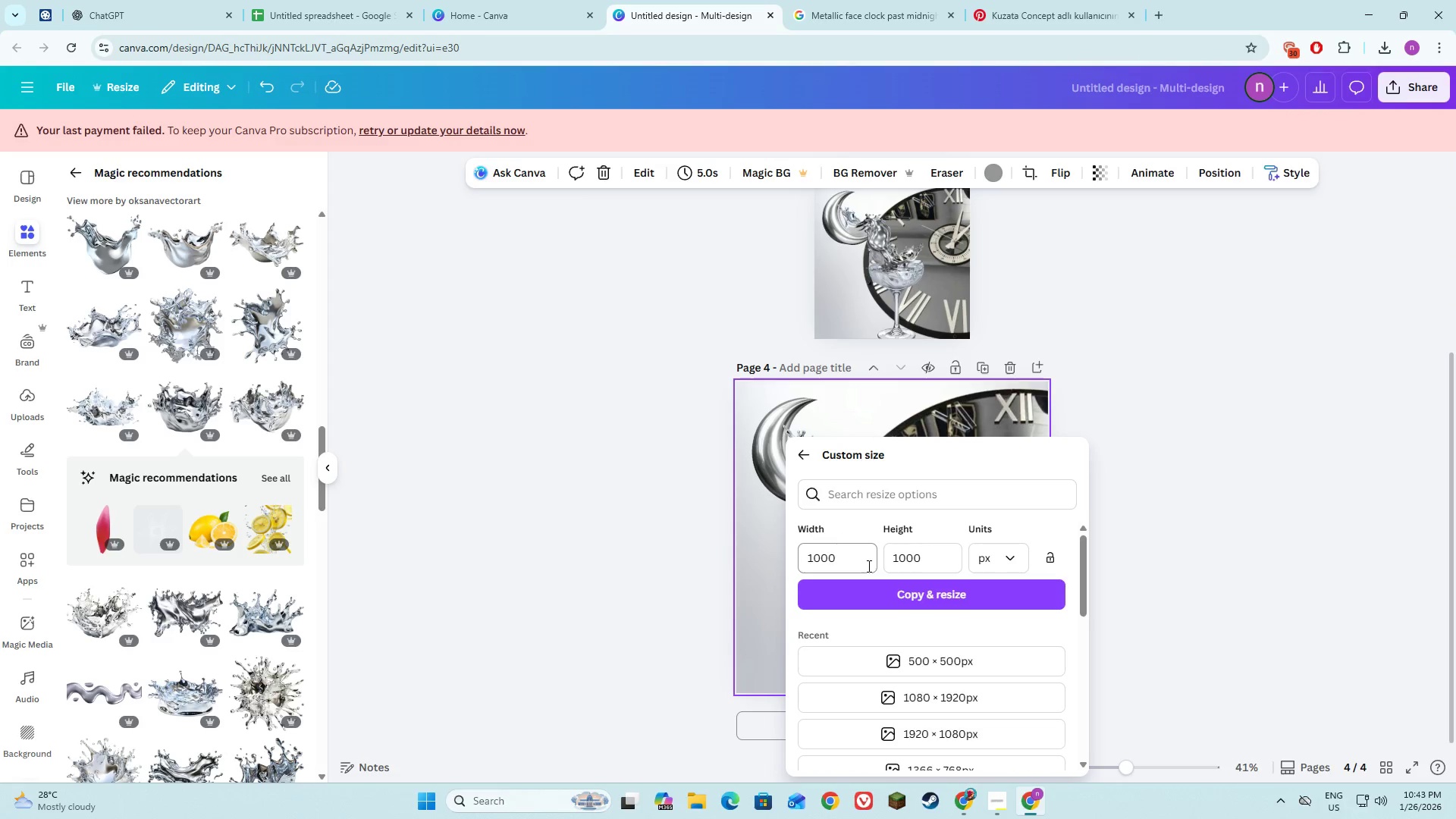 
left_click_drag(start_coordinate=[864, 562], to_coordinate=[796, 557])
 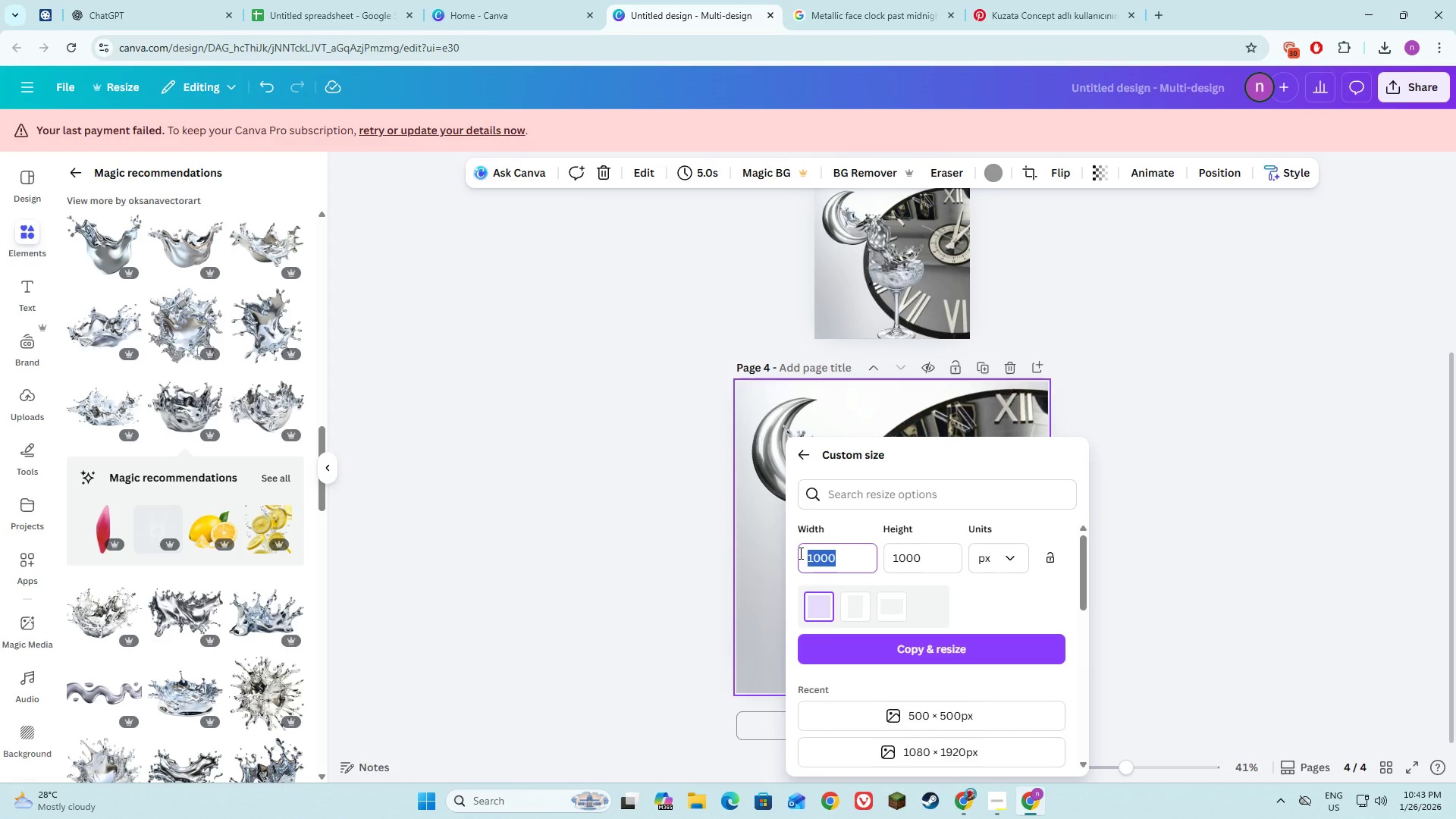 
type(40)
key(Tab)
type(40)
 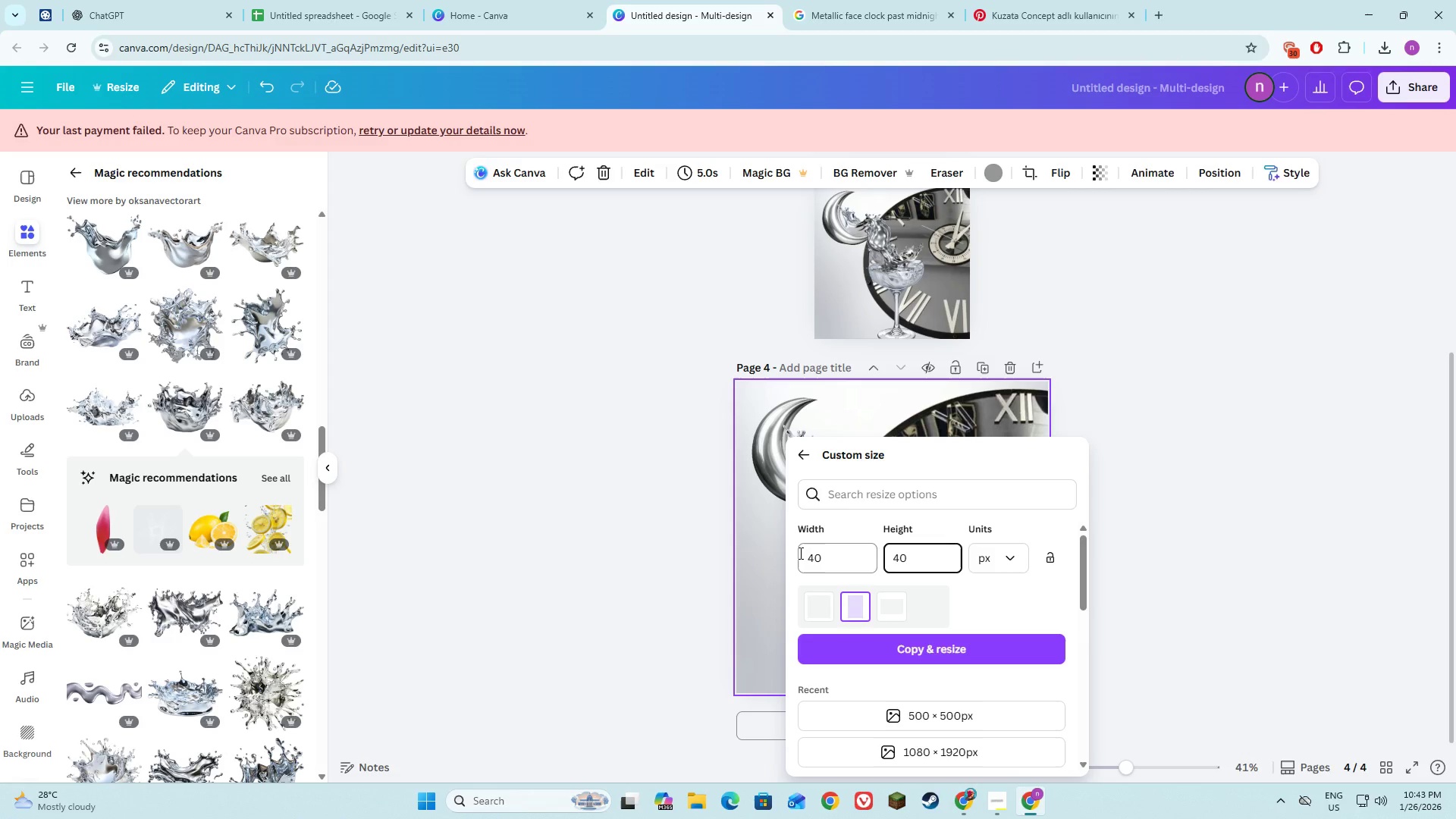 
key(Enter)
 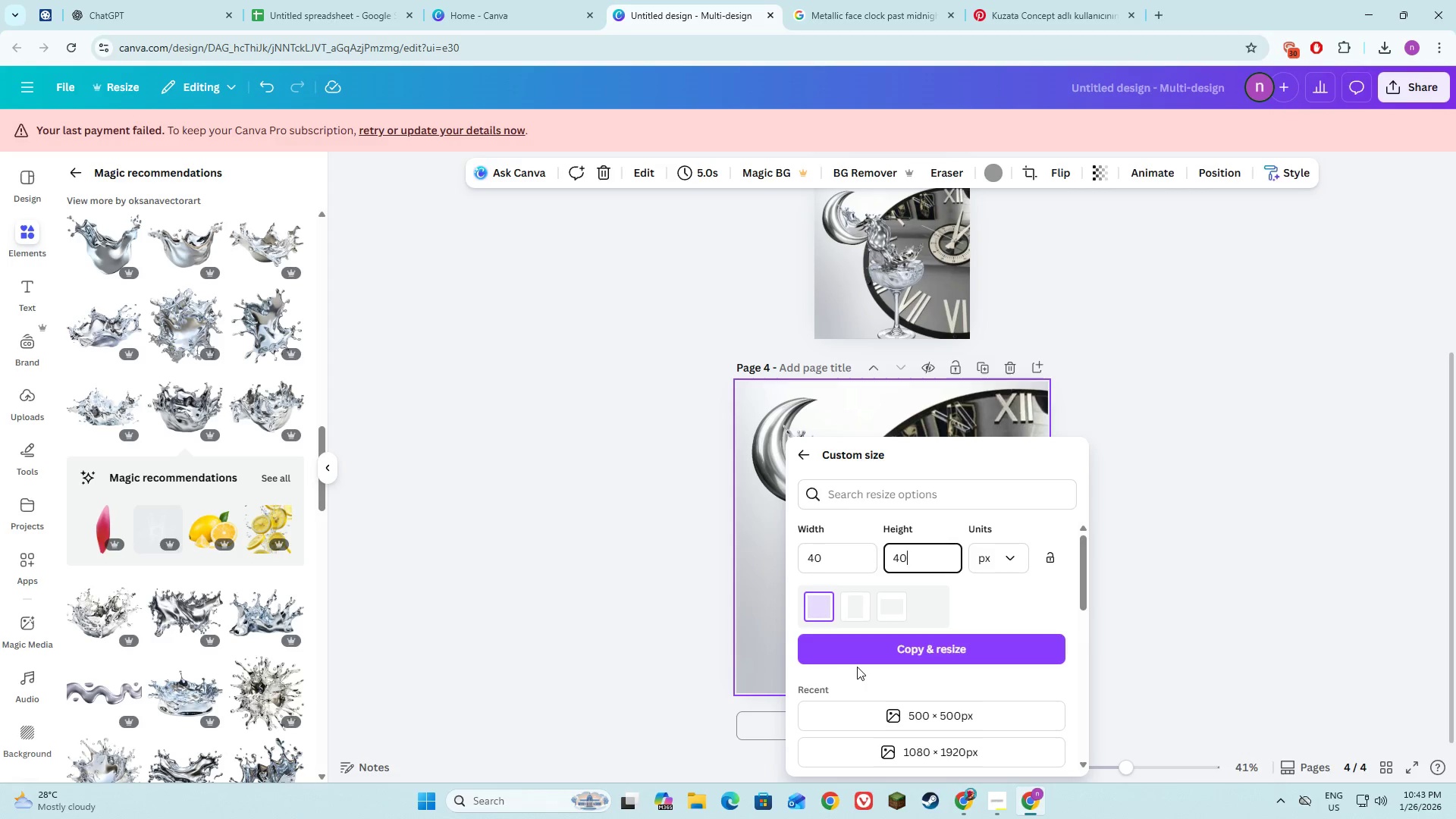 
left_click([886, 643])
 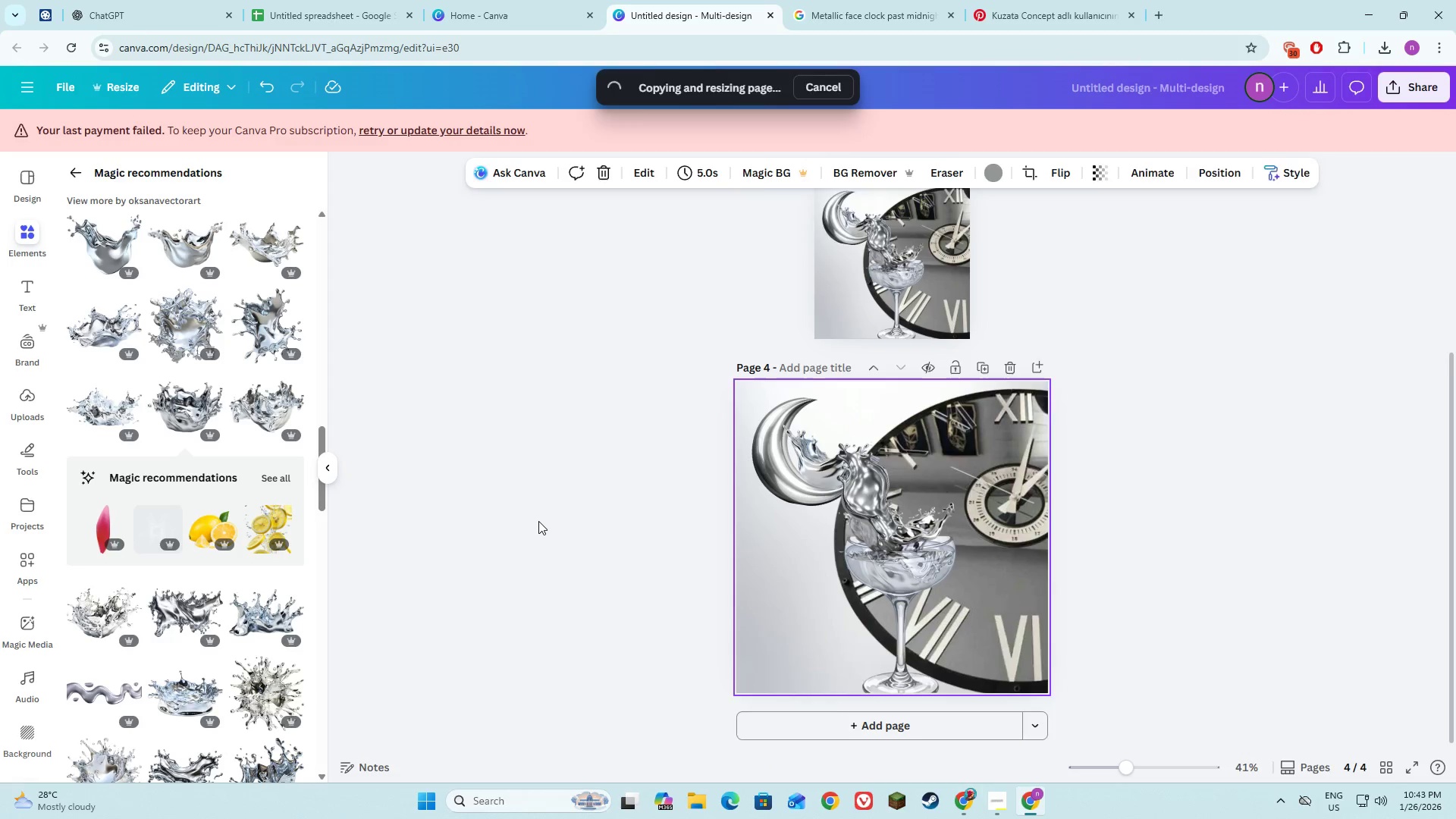 
scroll: coordinate [636, 505], scroll_direction: down, amount: 3.0
 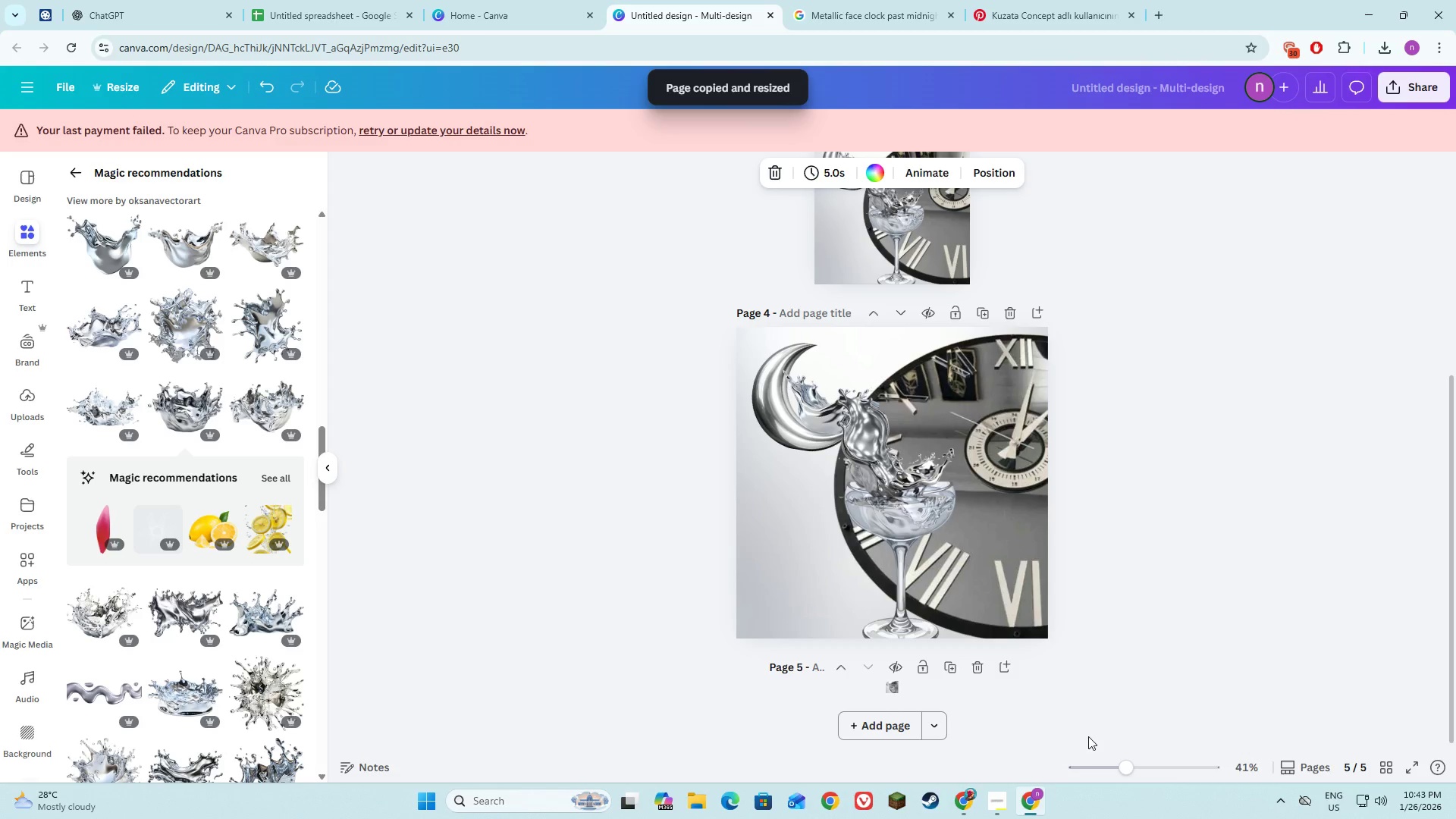 
left_click_drag(start_coordinate=[1115, 767], to_coordinate=[1238, 765])
 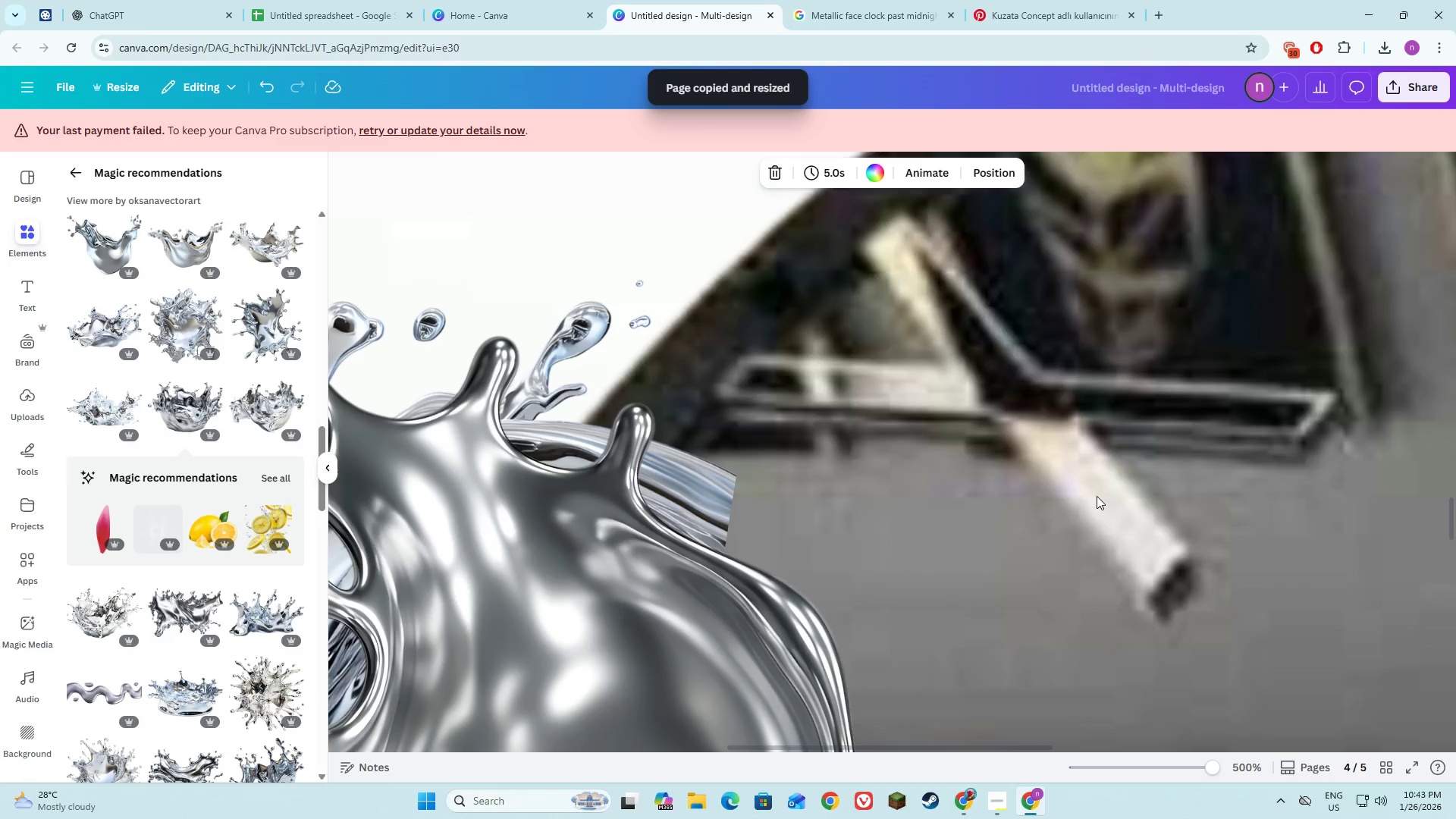 
scroll: coordinate [1153, 683], scroll_direction: down, amount: 44.0
 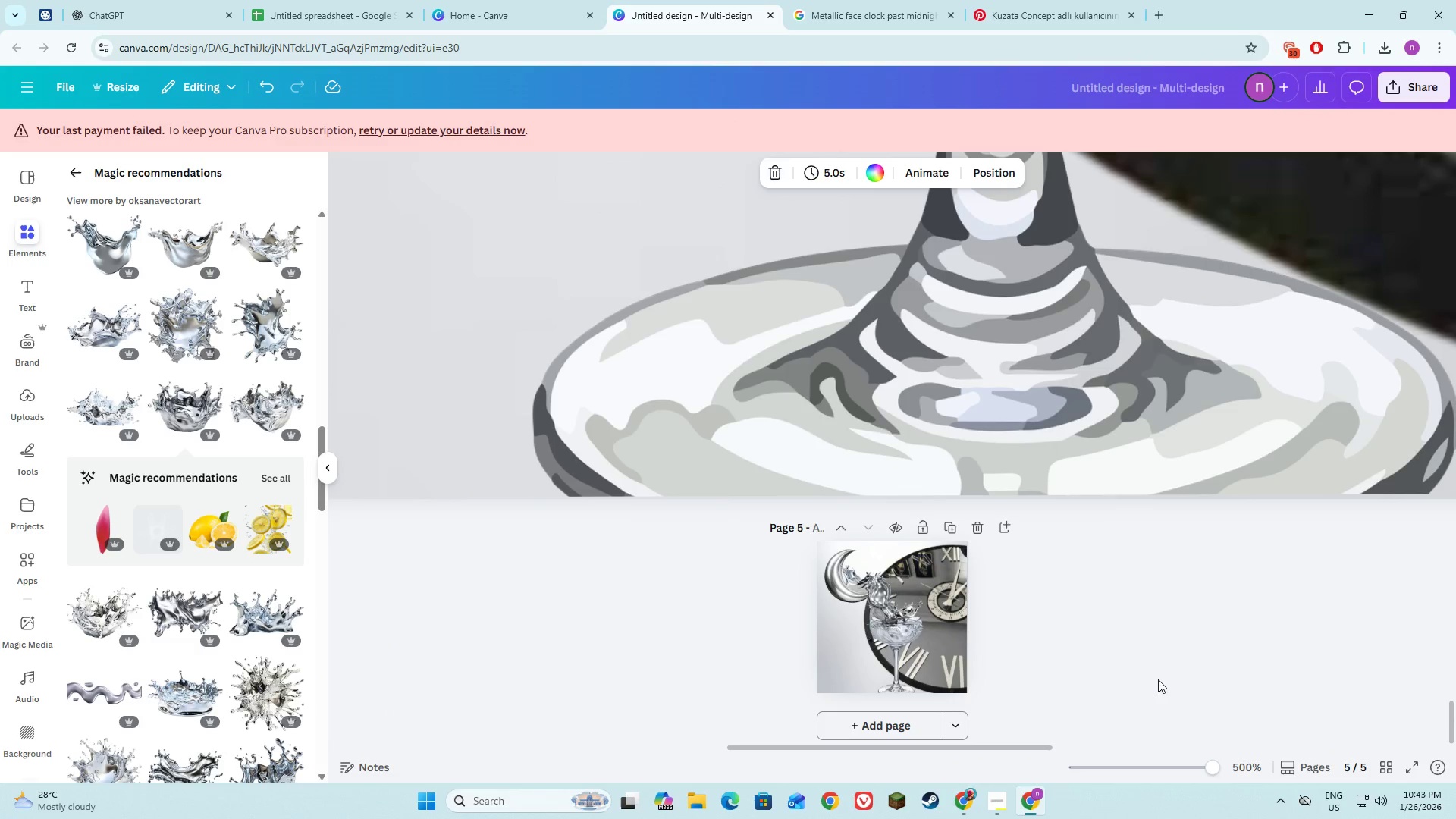 
left_click([1163, 678])
 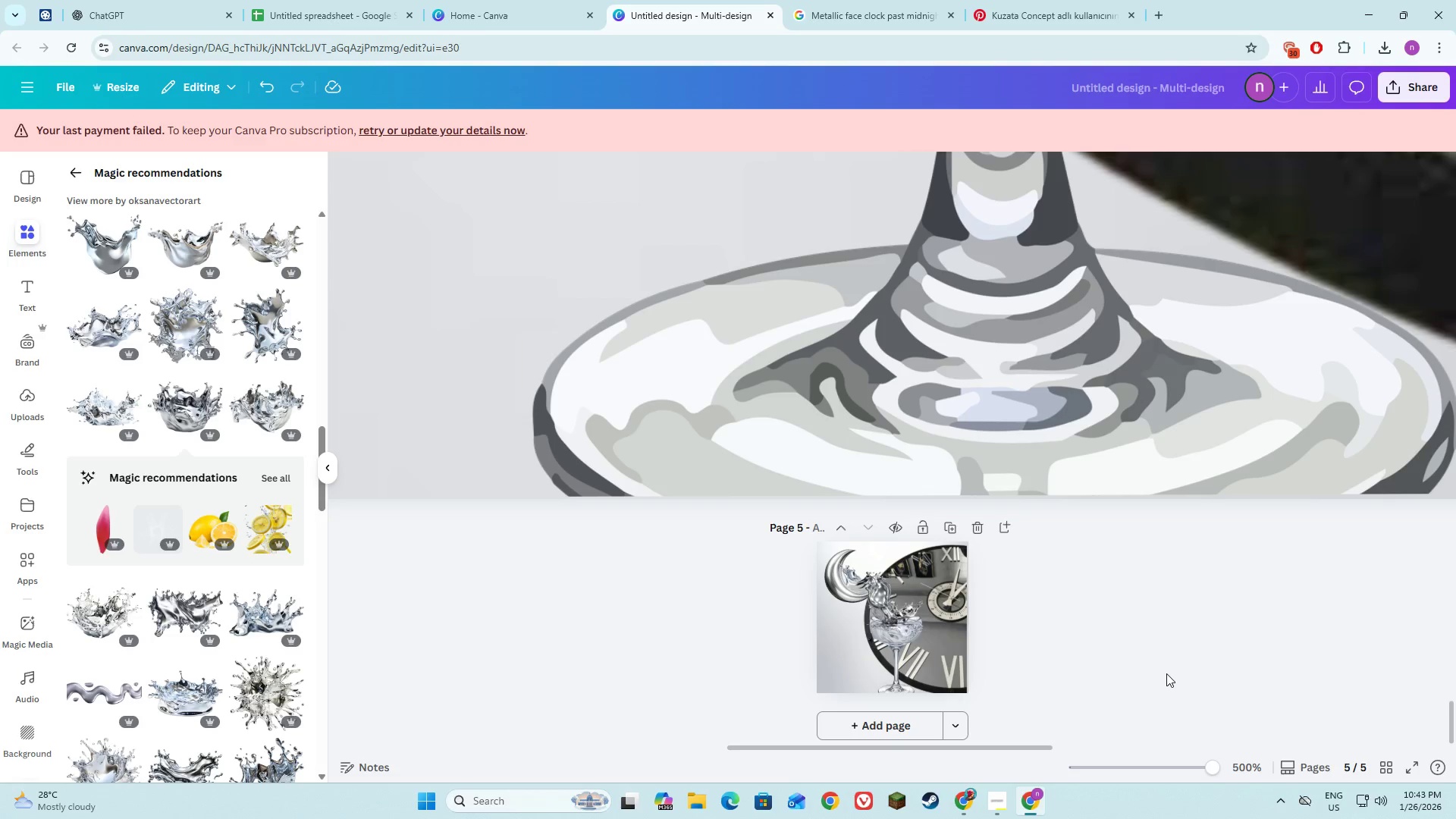 
wait(5.5)
 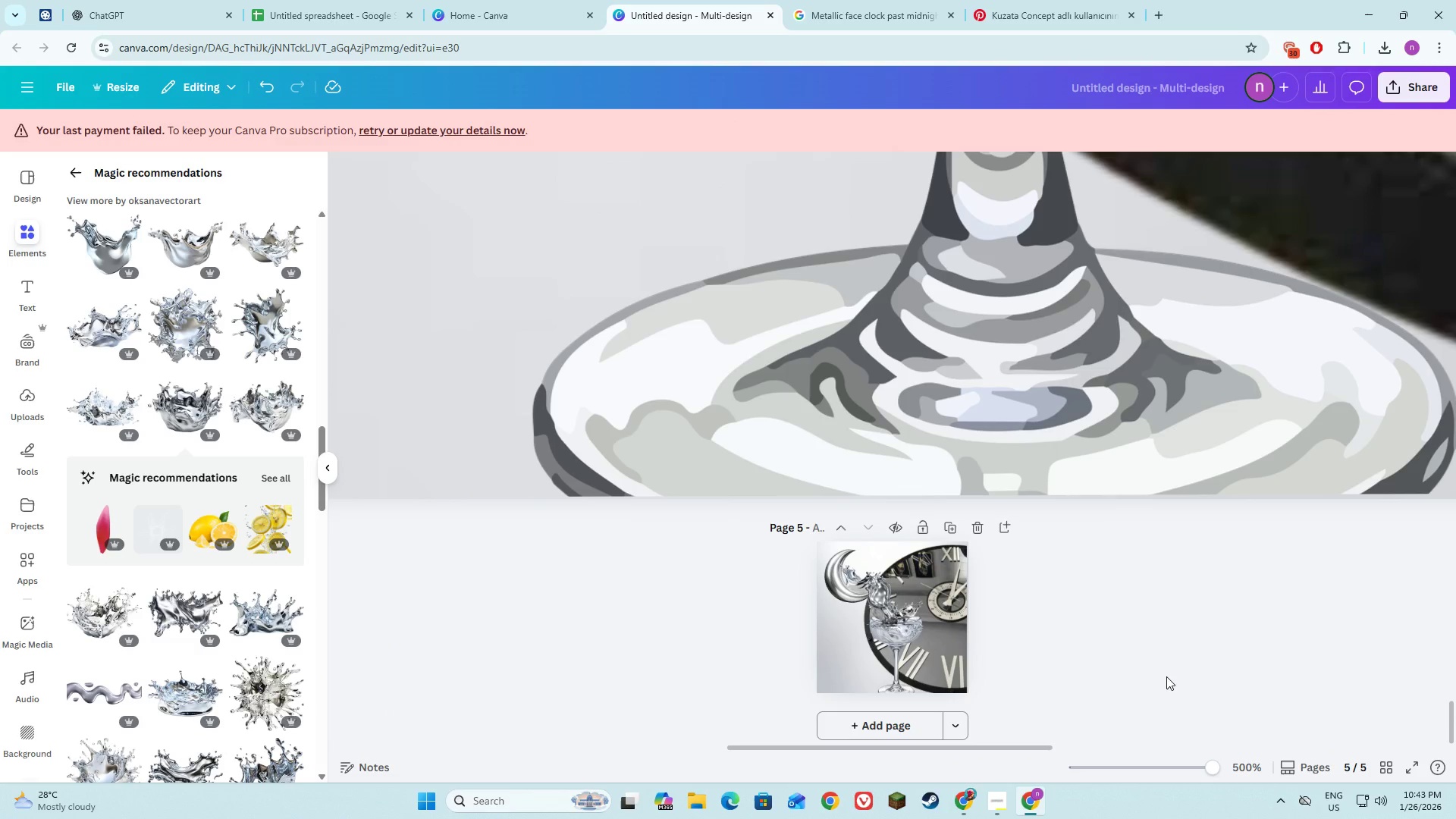 
double_click([196, 0])
 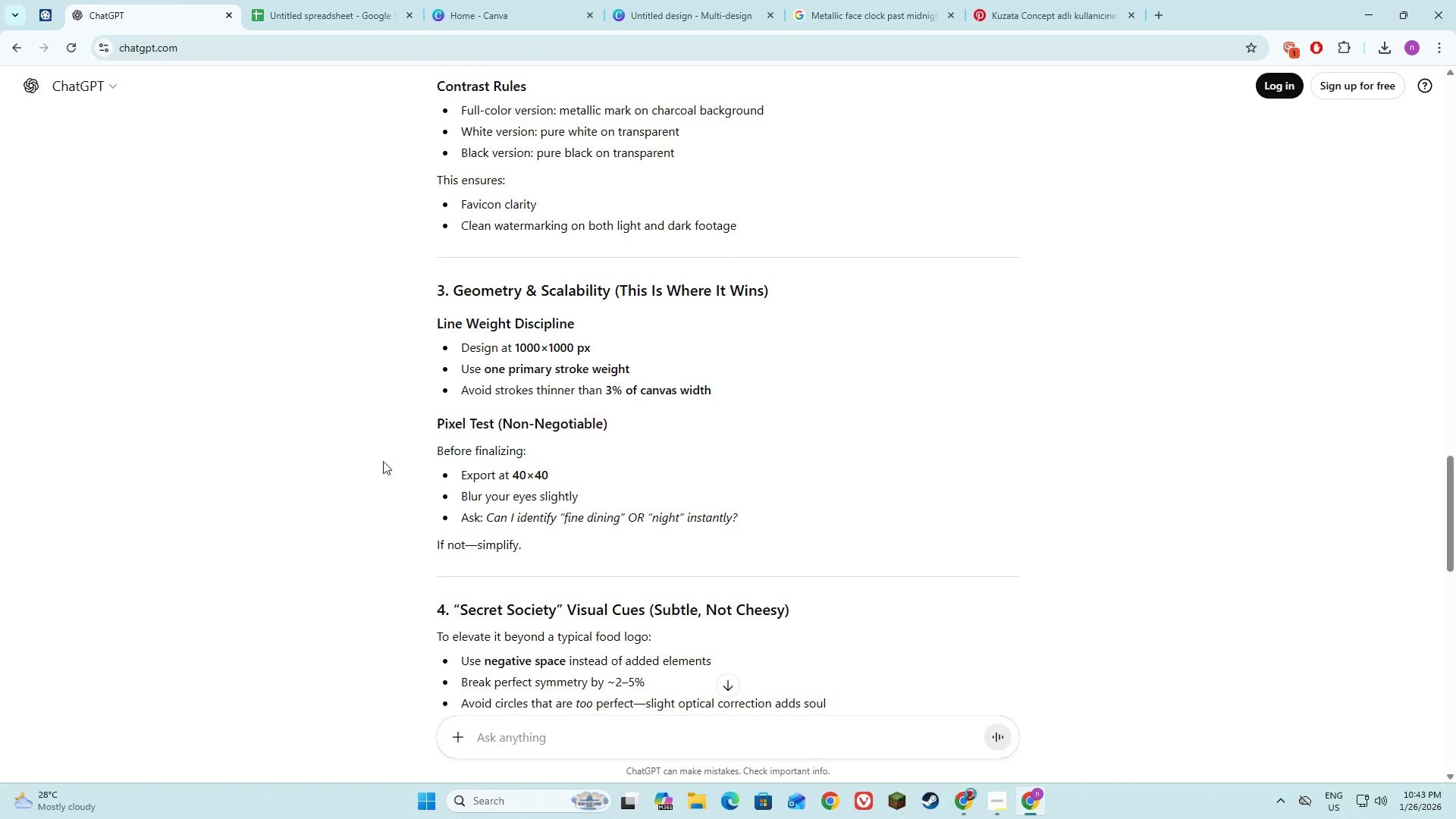 
left_click([340, 474])
 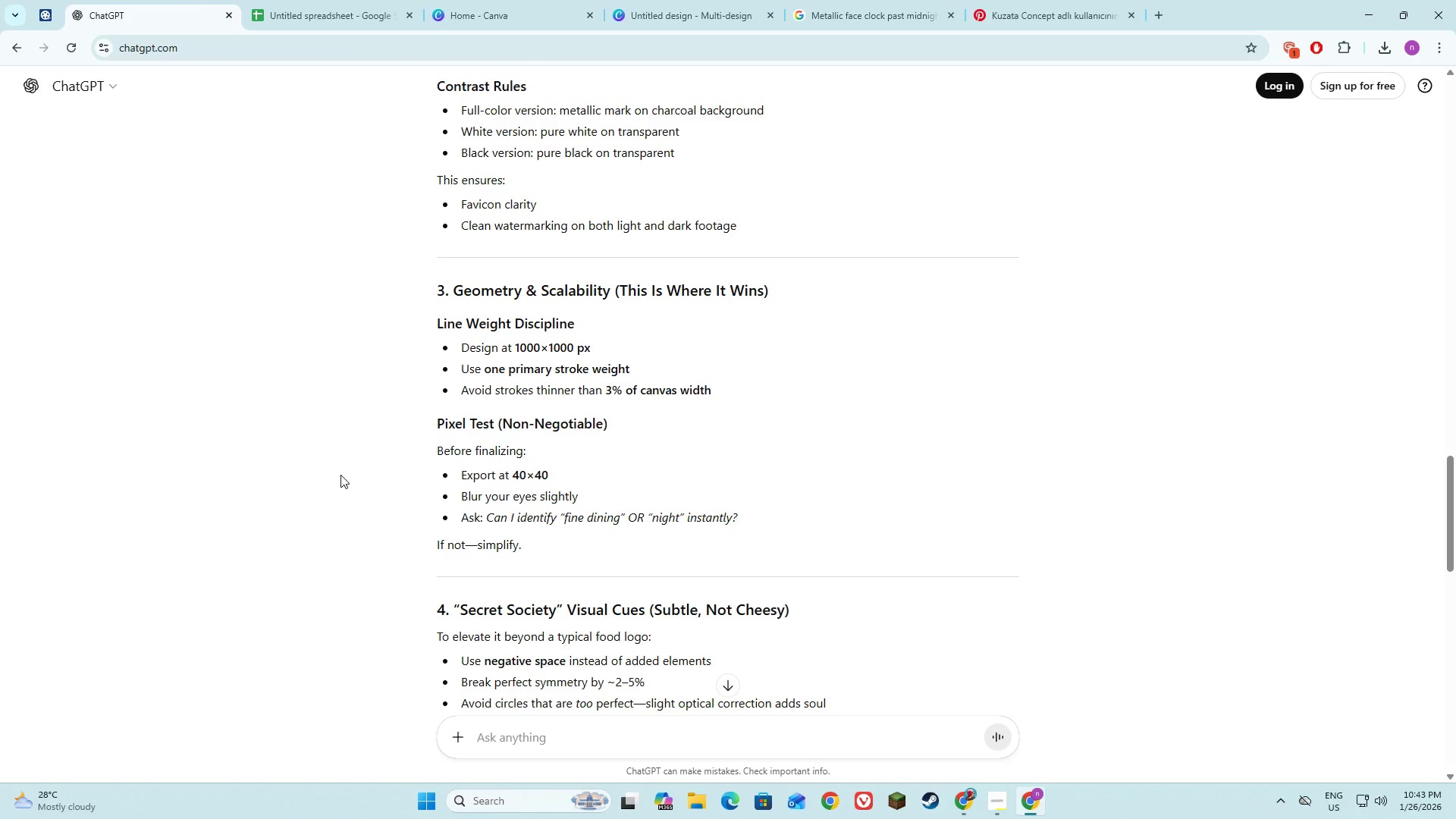 
scroll: coordinate [340, 475], scroll_direction: down, amount: 4.0
 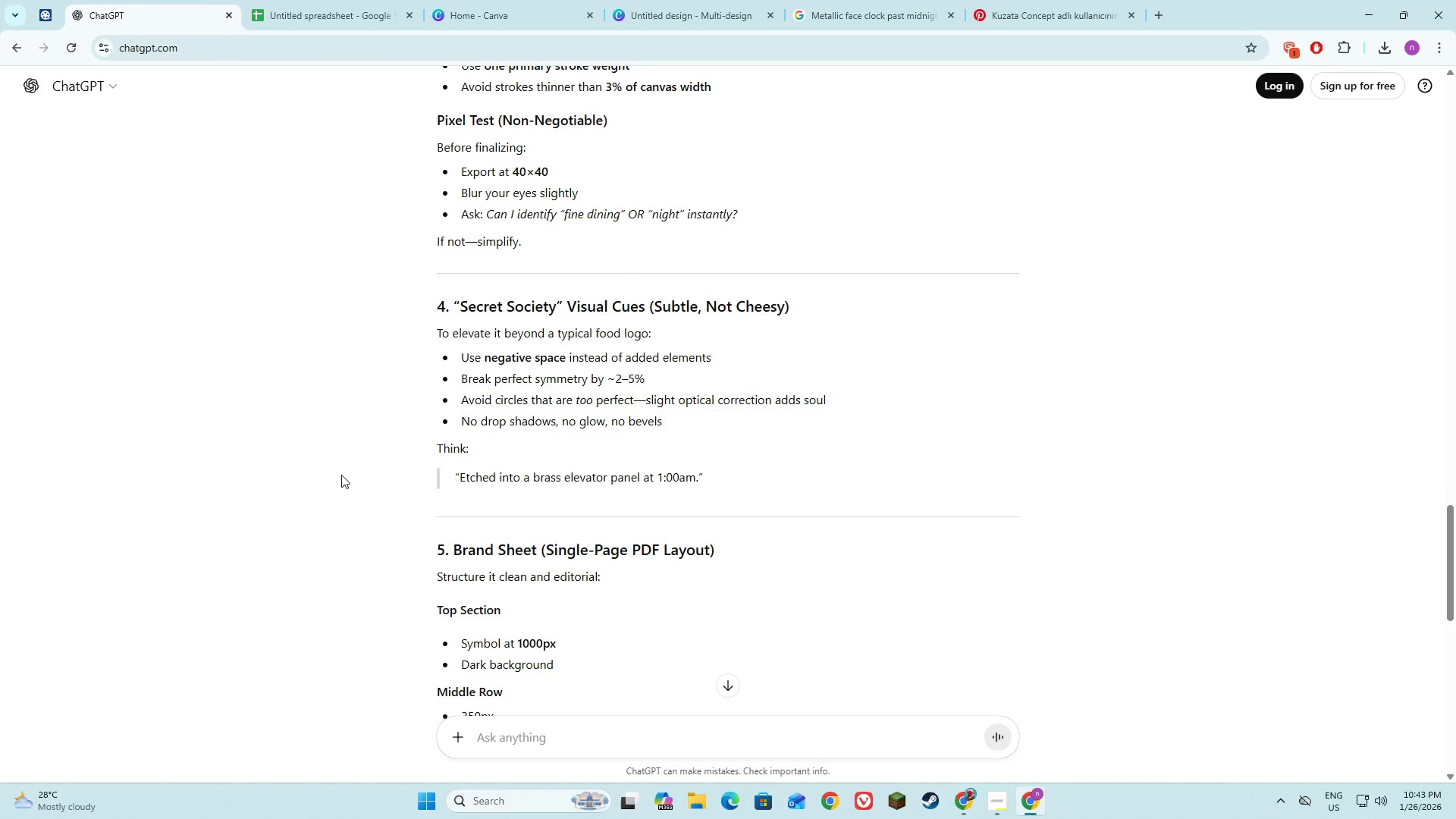 
scroll: coordinate [341, 475], scroll_direction: up, amount: 3.0
 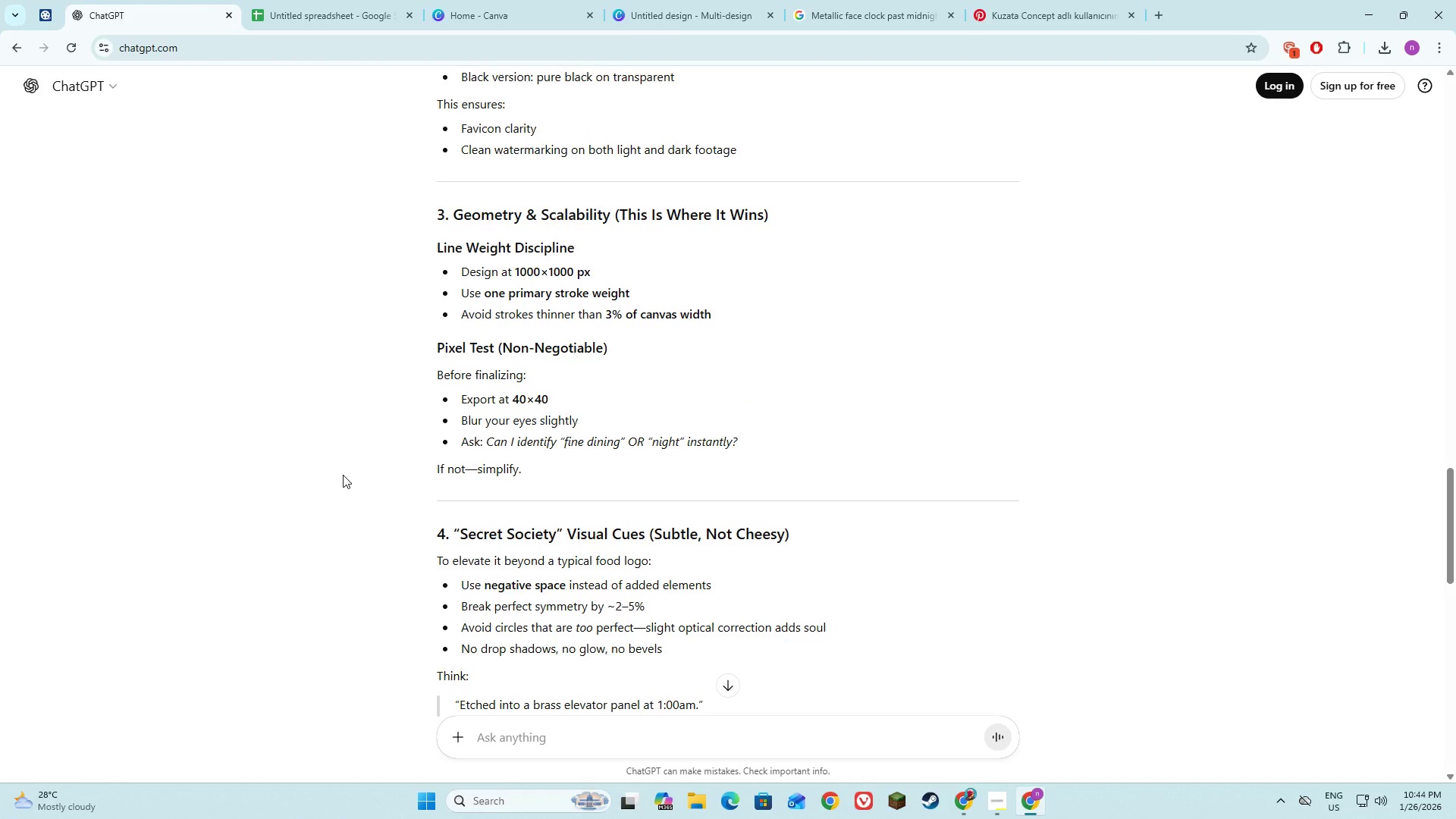 
wait(6.38)
 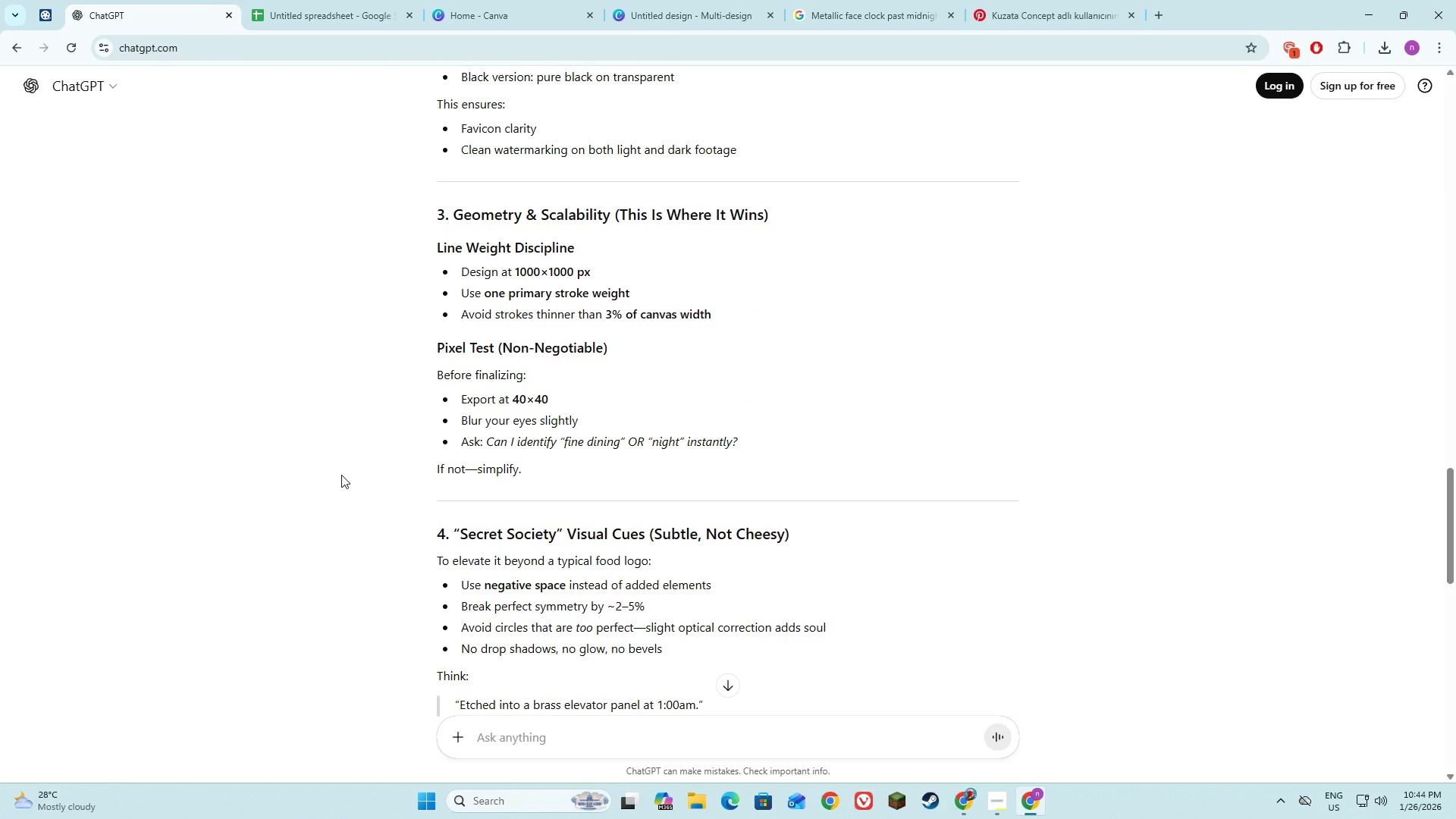 
scroll: coordinate [346, 472], scroll_direction: up, amount: 1.0
 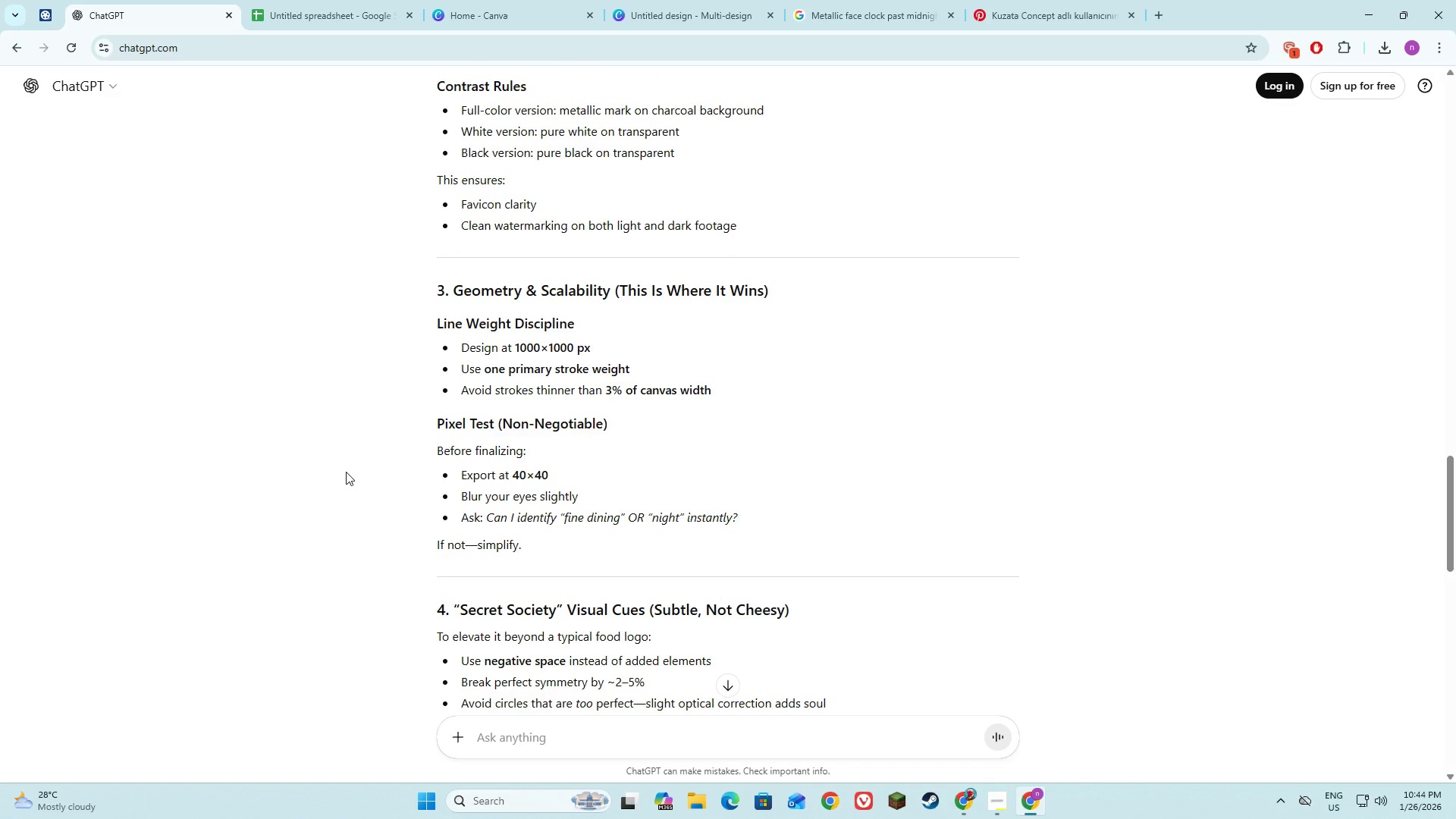 
scroll: coordinate [346, 472], scroll_direction: down, amount: 1.0
 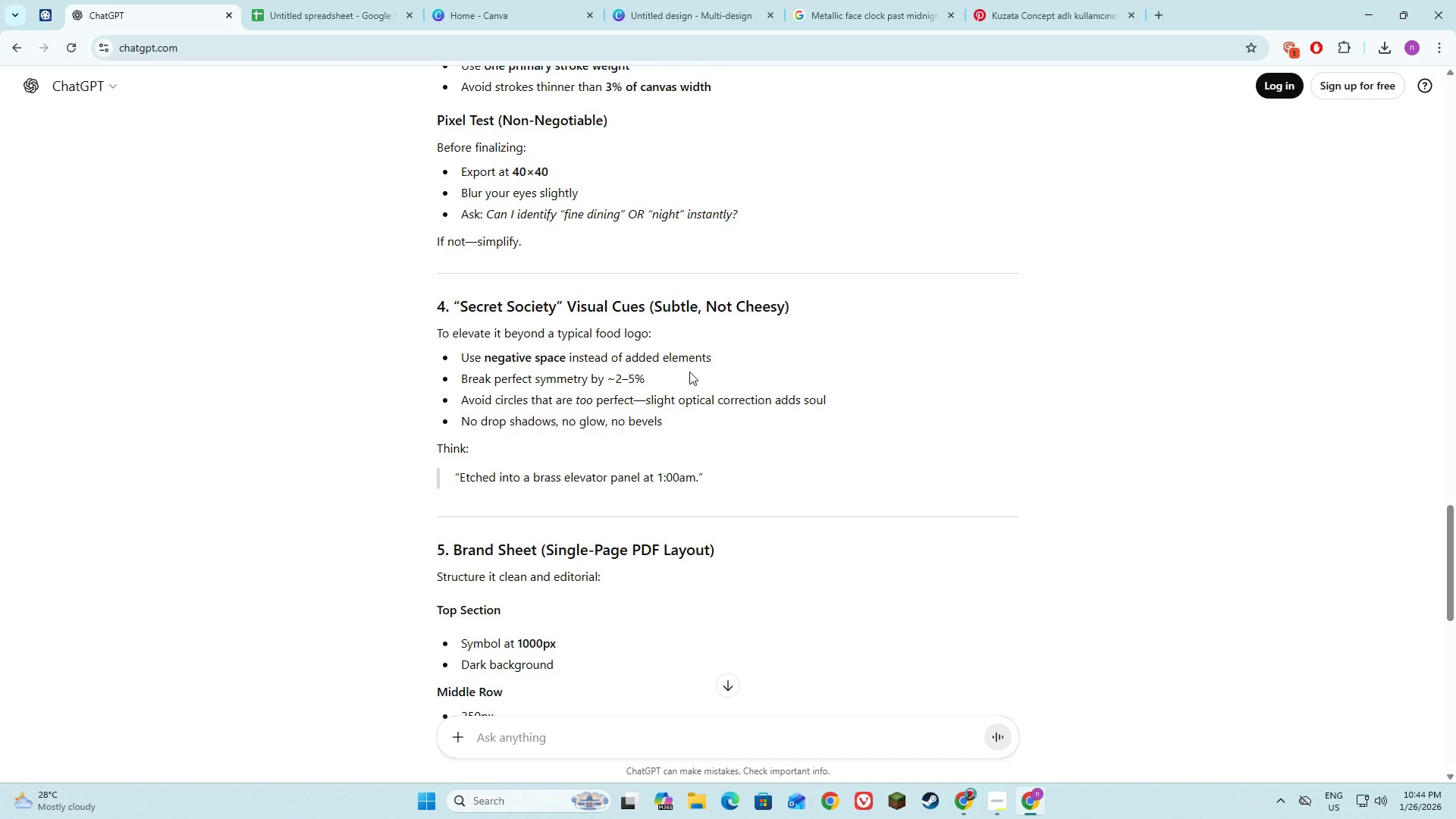 
scroll: coordinate [689, 372], scroll_direction: up, amount: 10.0
 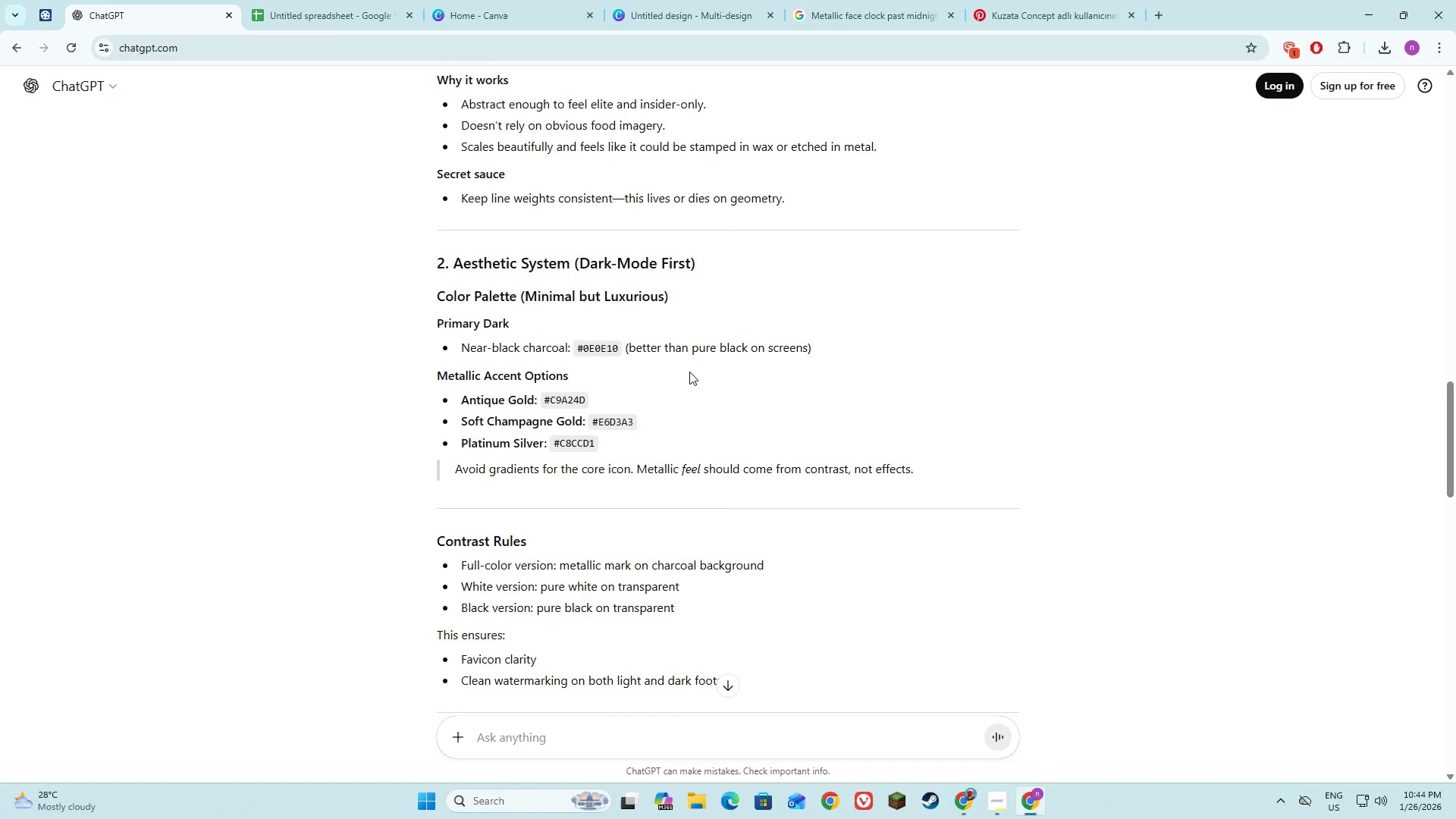 
scroll: coordinate [551, 461], scroll_direction: down, amount: 9.0
 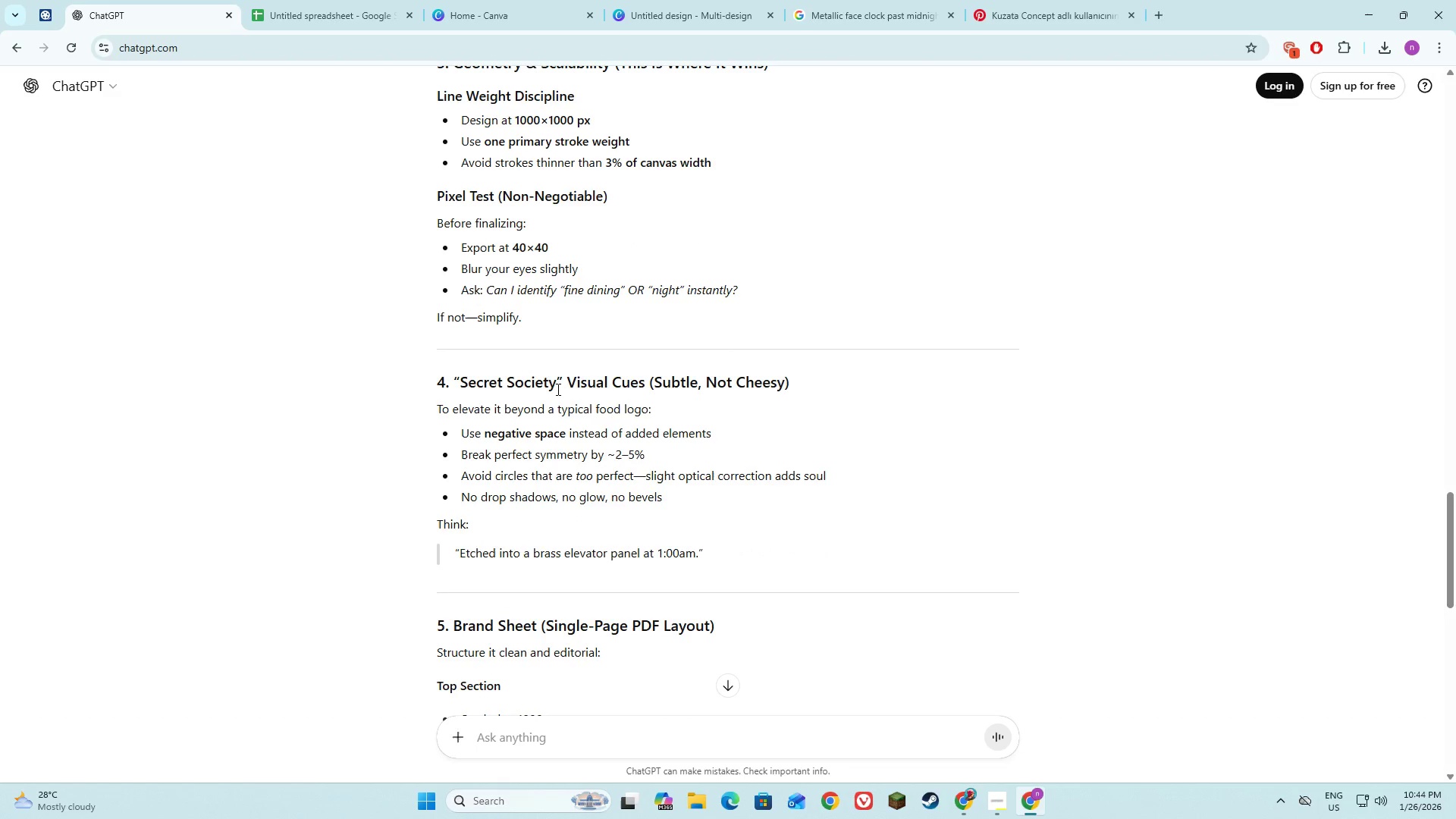 
left_click_drag(start_coordinate=[553, 383], to_coordinate=[463, 383])
 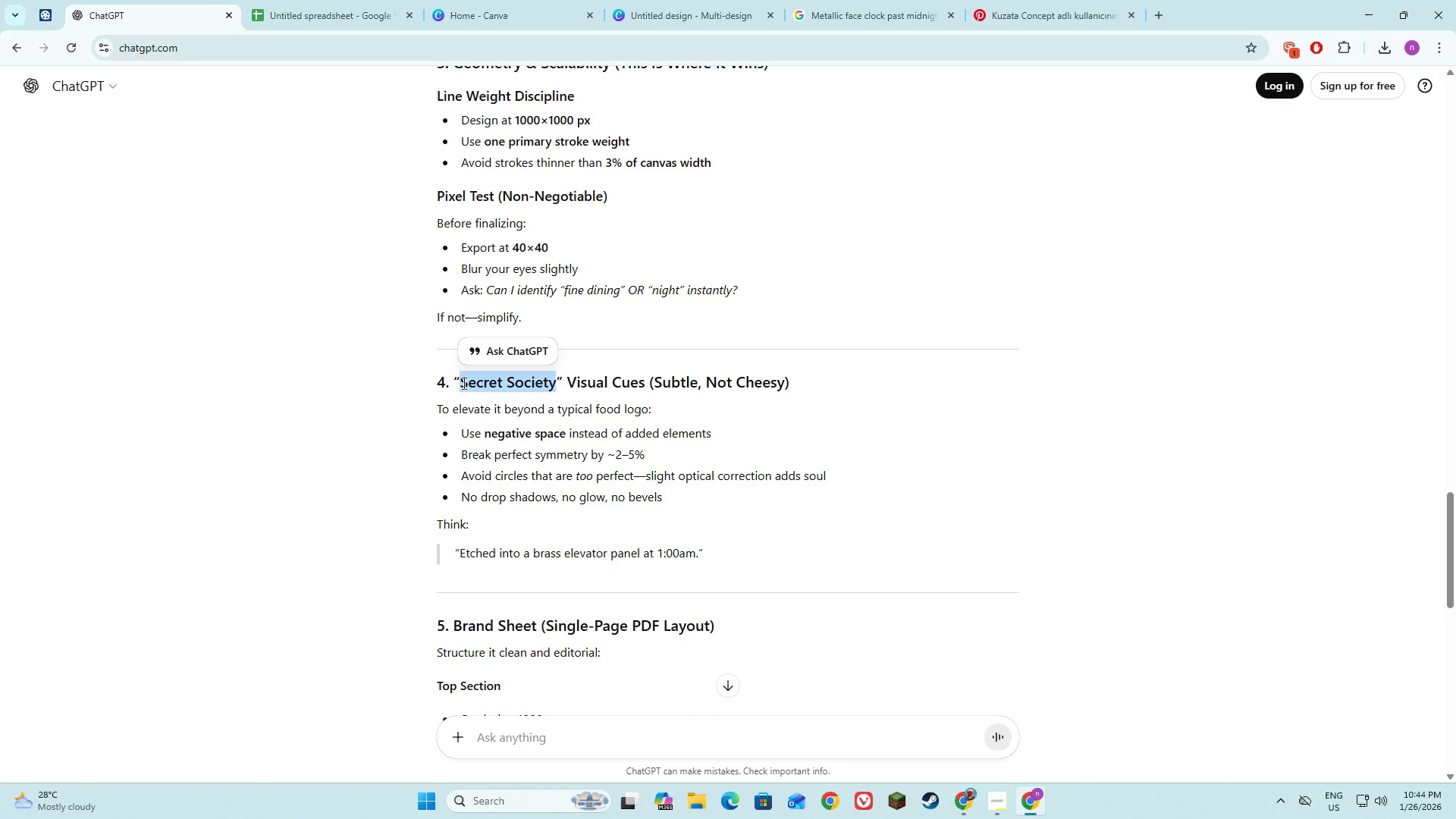 
key(Control+C)
 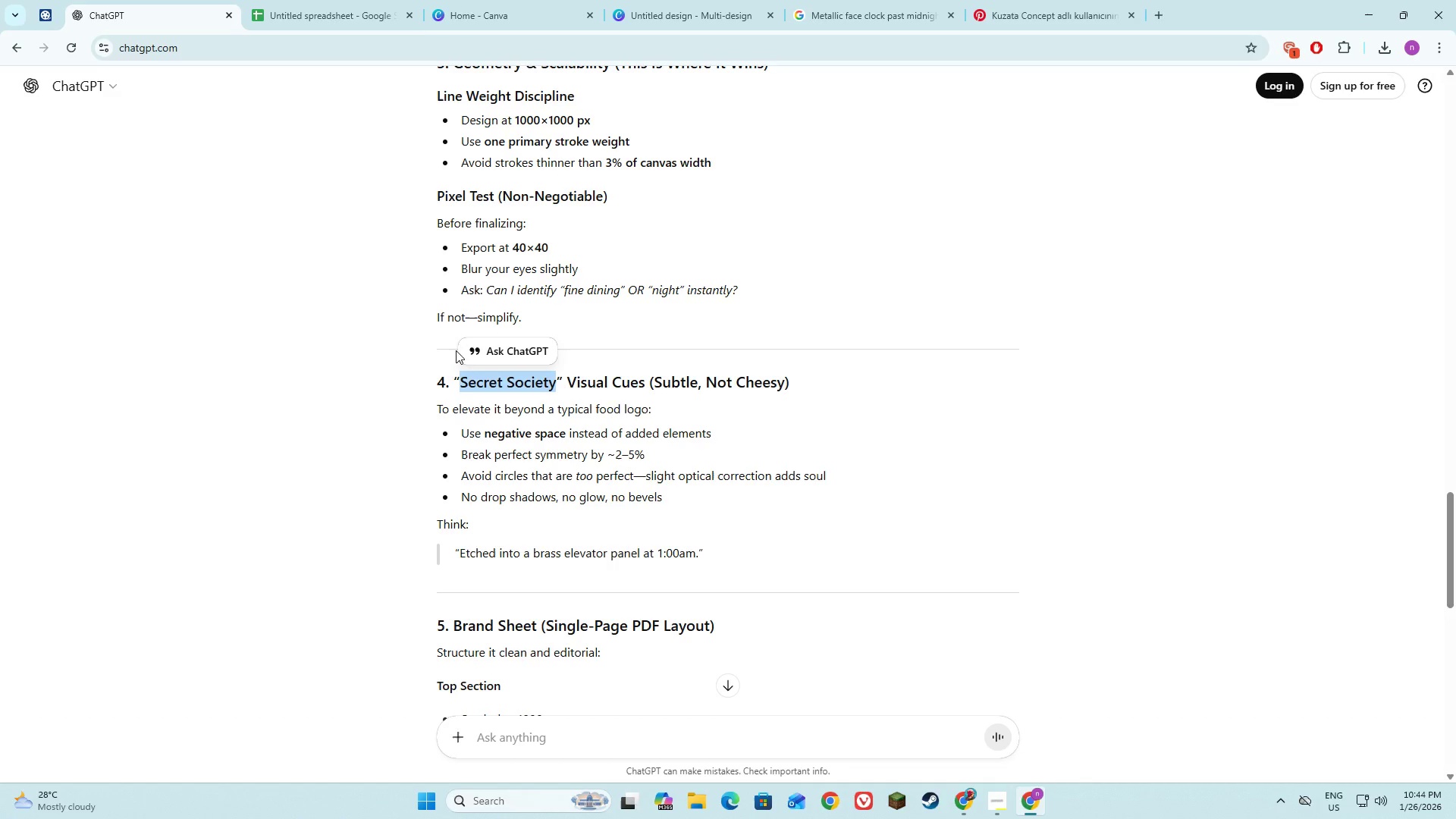 
key(Control+C)
 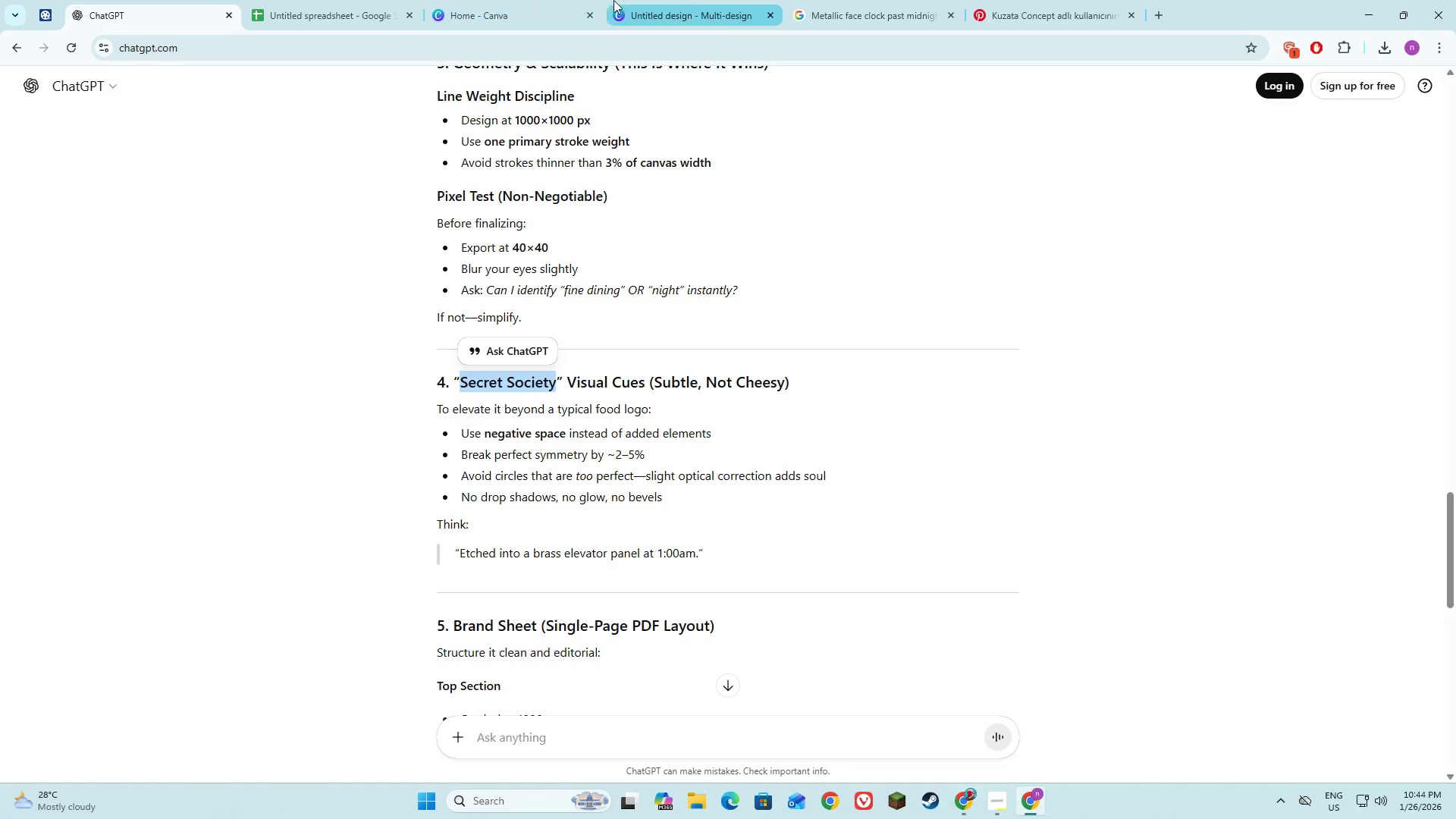 
left_click([689, 0])
 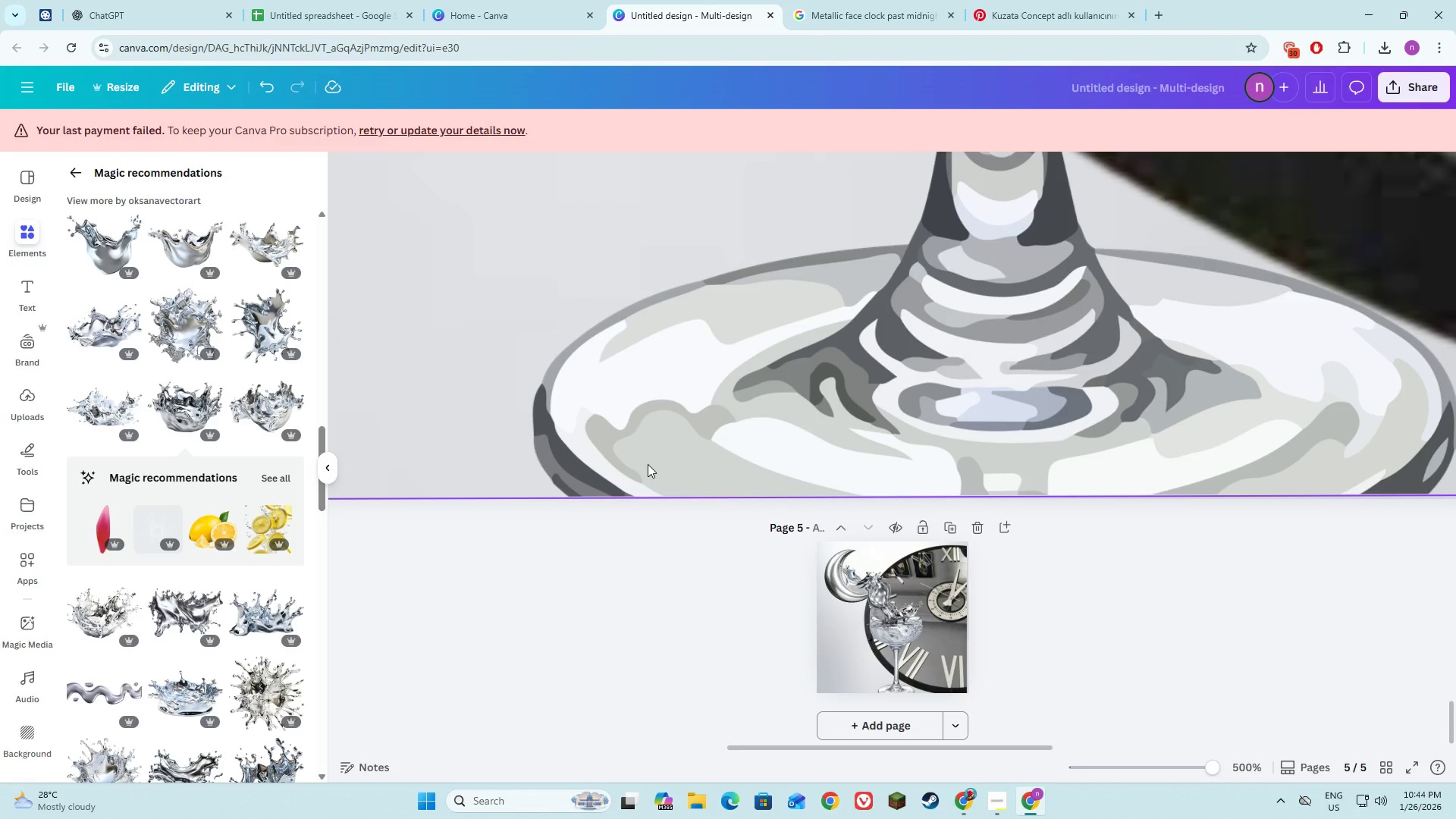 
scroll: coordinate [648, 464], scroll_direction: up, amount: 10.0
 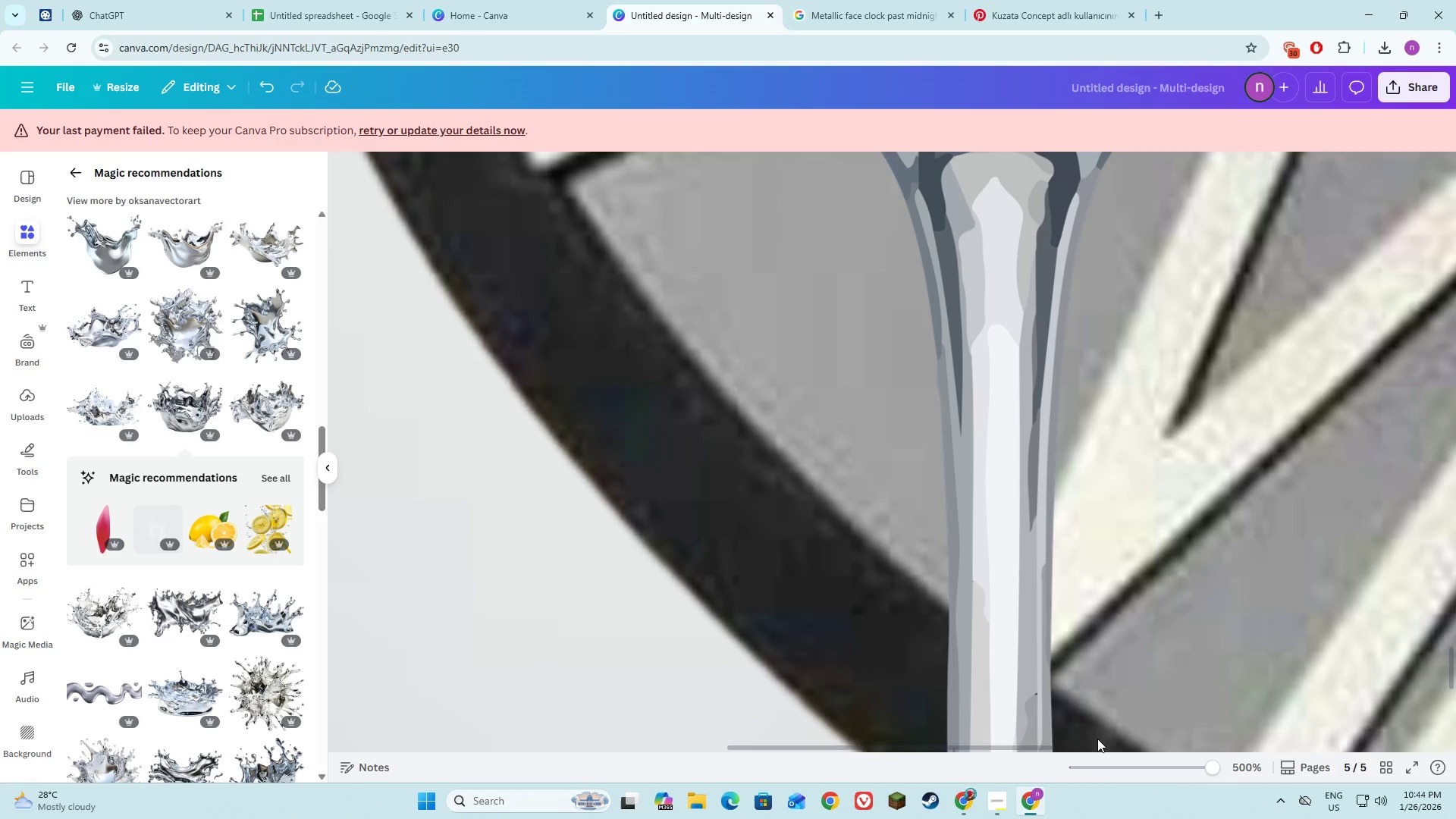 
left_click([1103, 761])
 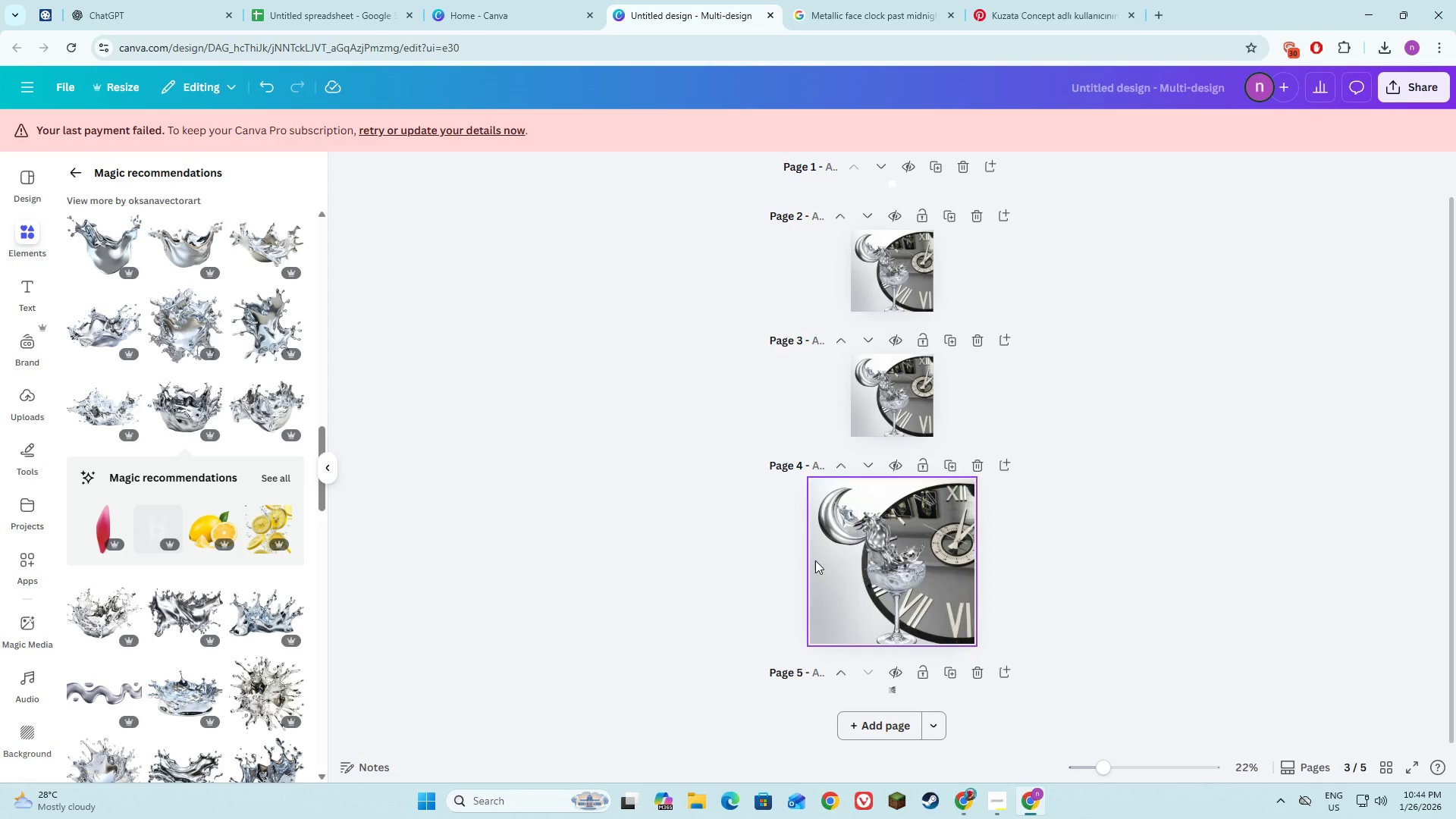 
left_click([815, 562])
 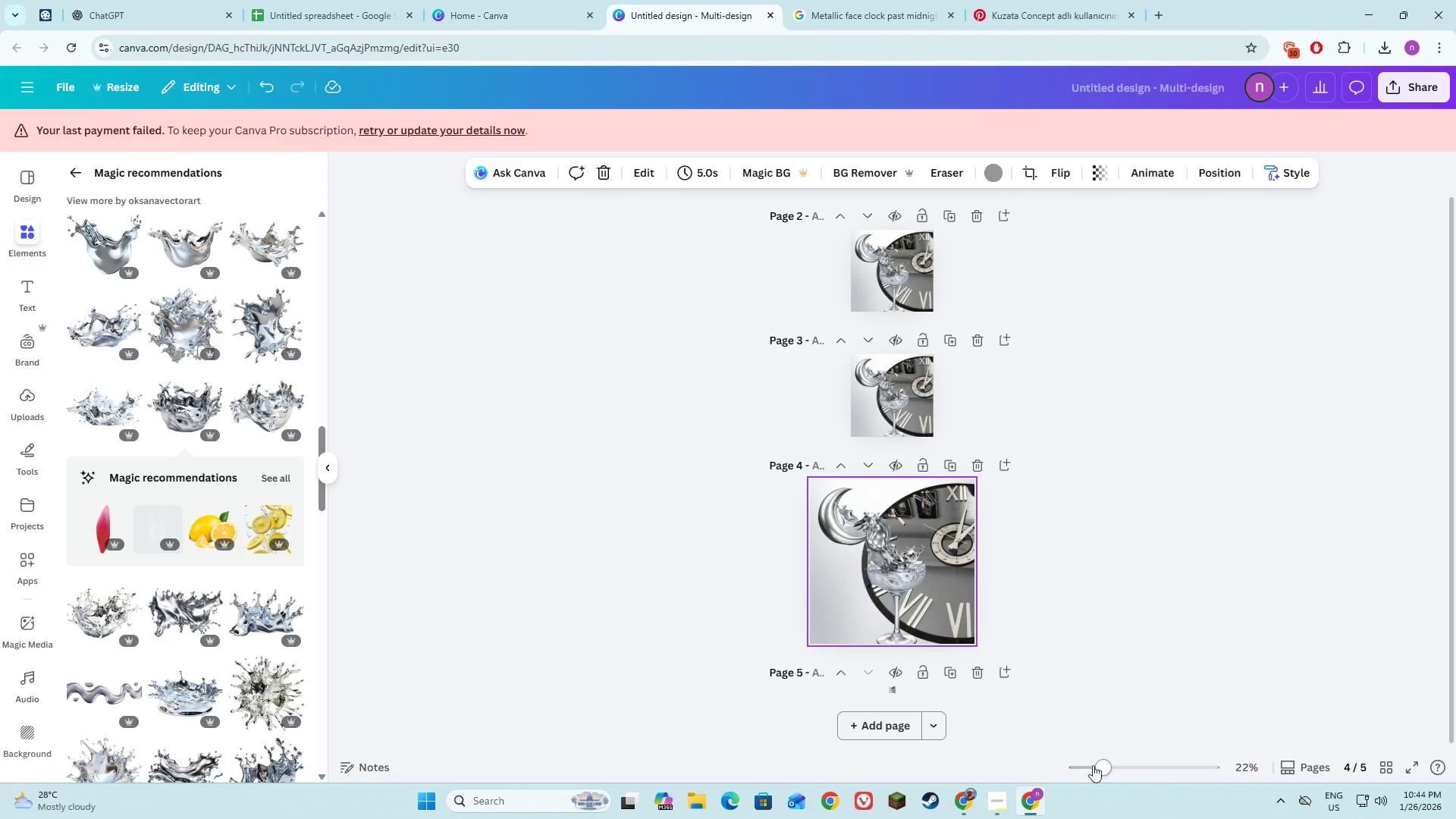 
left_click_drag(start_coordinate=[1101, 767], to_coordinate=[1141, 761])
 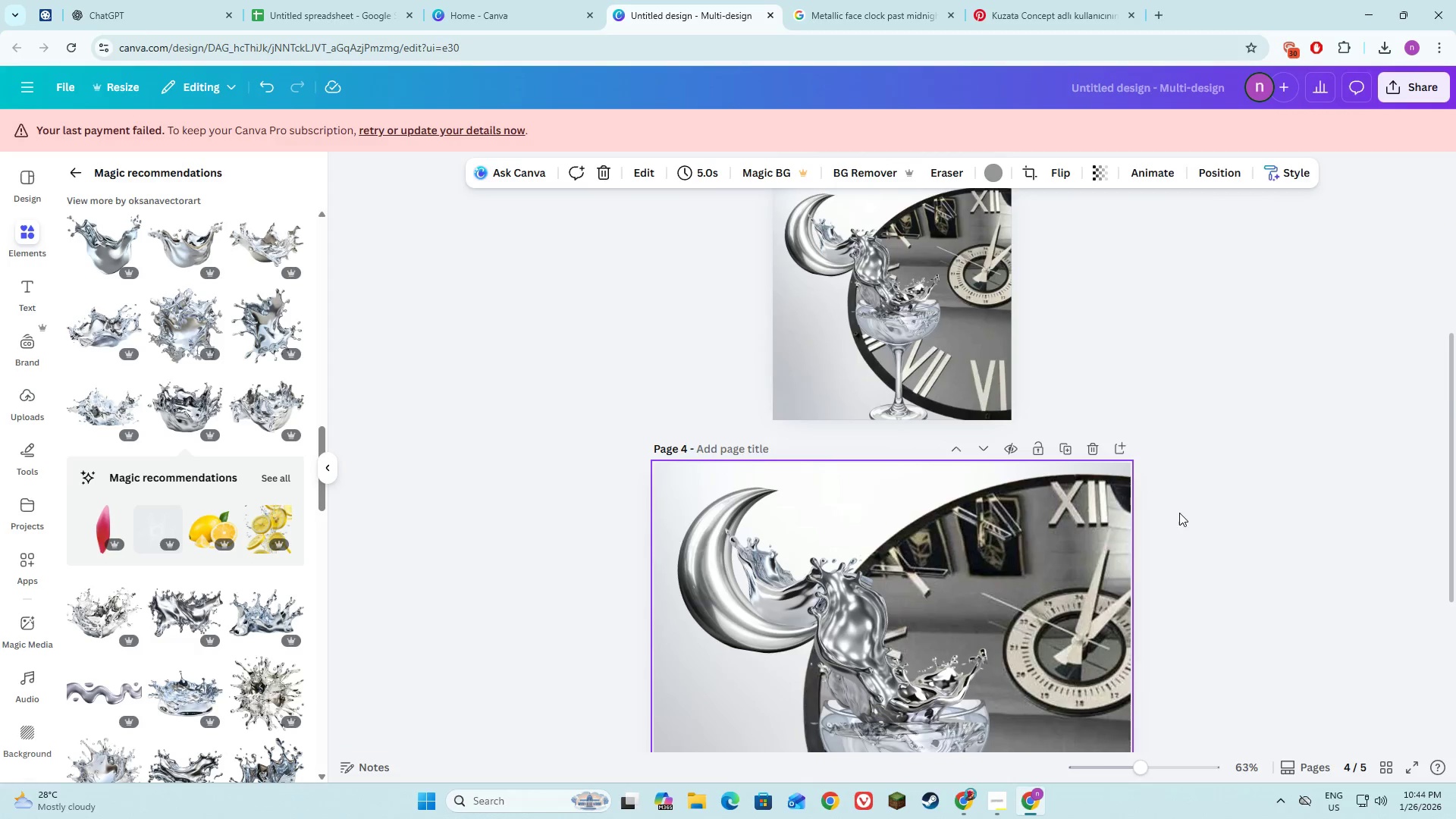 
scroll: coordinate [1179, 512], scroll_direction: down, amount: 5.0
 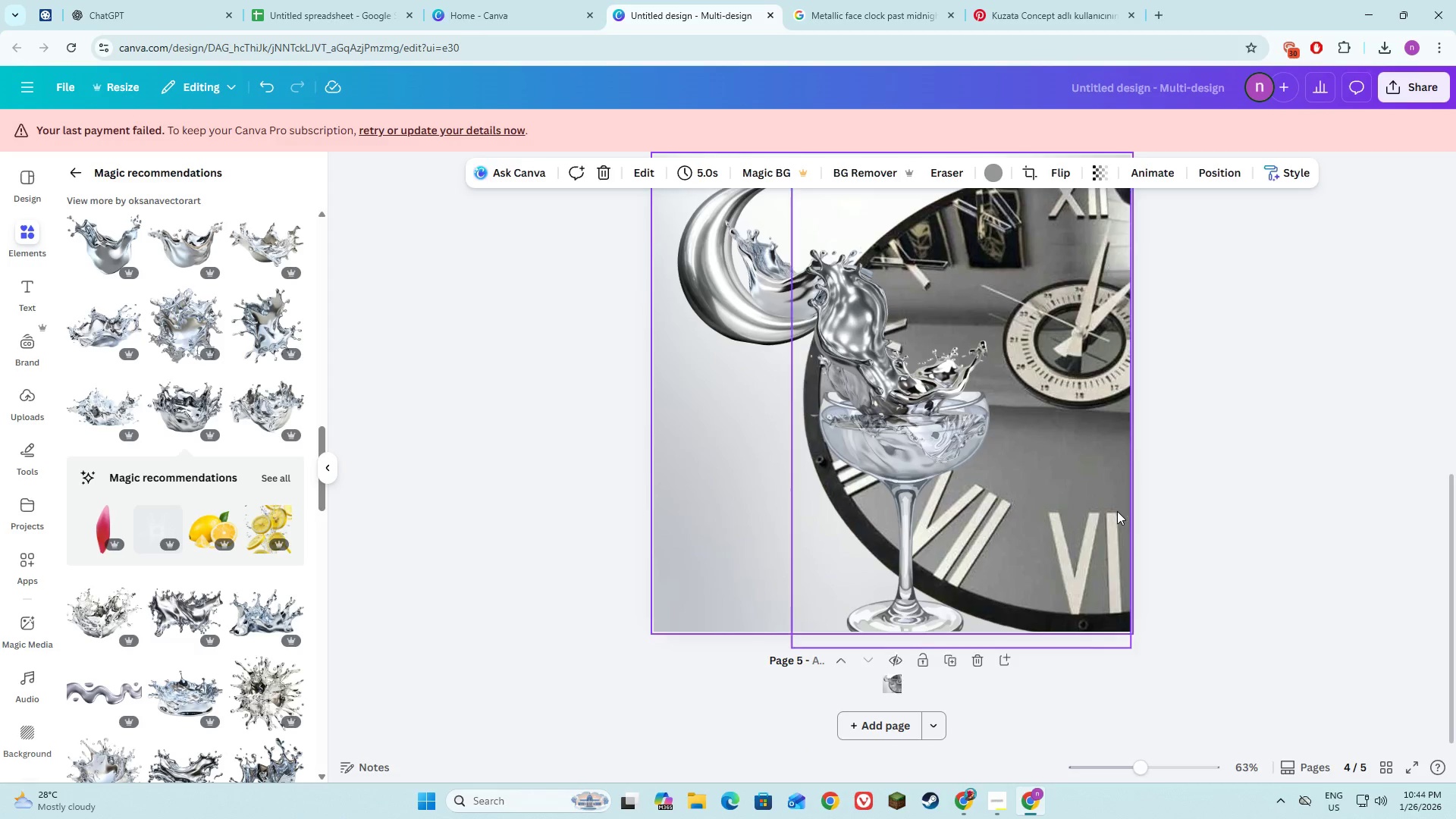 
scroll: coordinate [720, 571], scroll_direction: up, amount: 10.0
 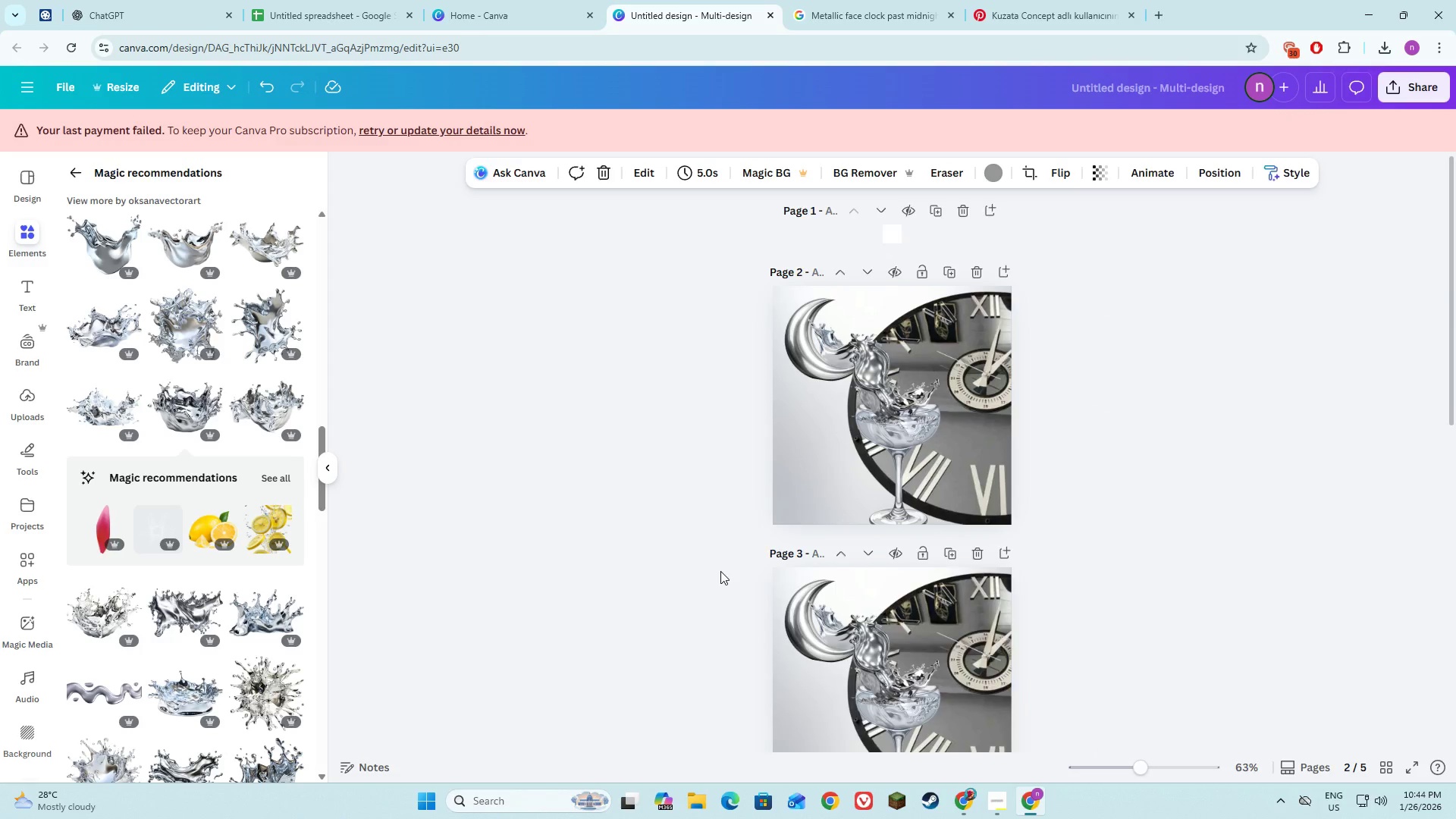 
scroll: coordinate [720, 571], scroll_direction: down, amount: 5.0
 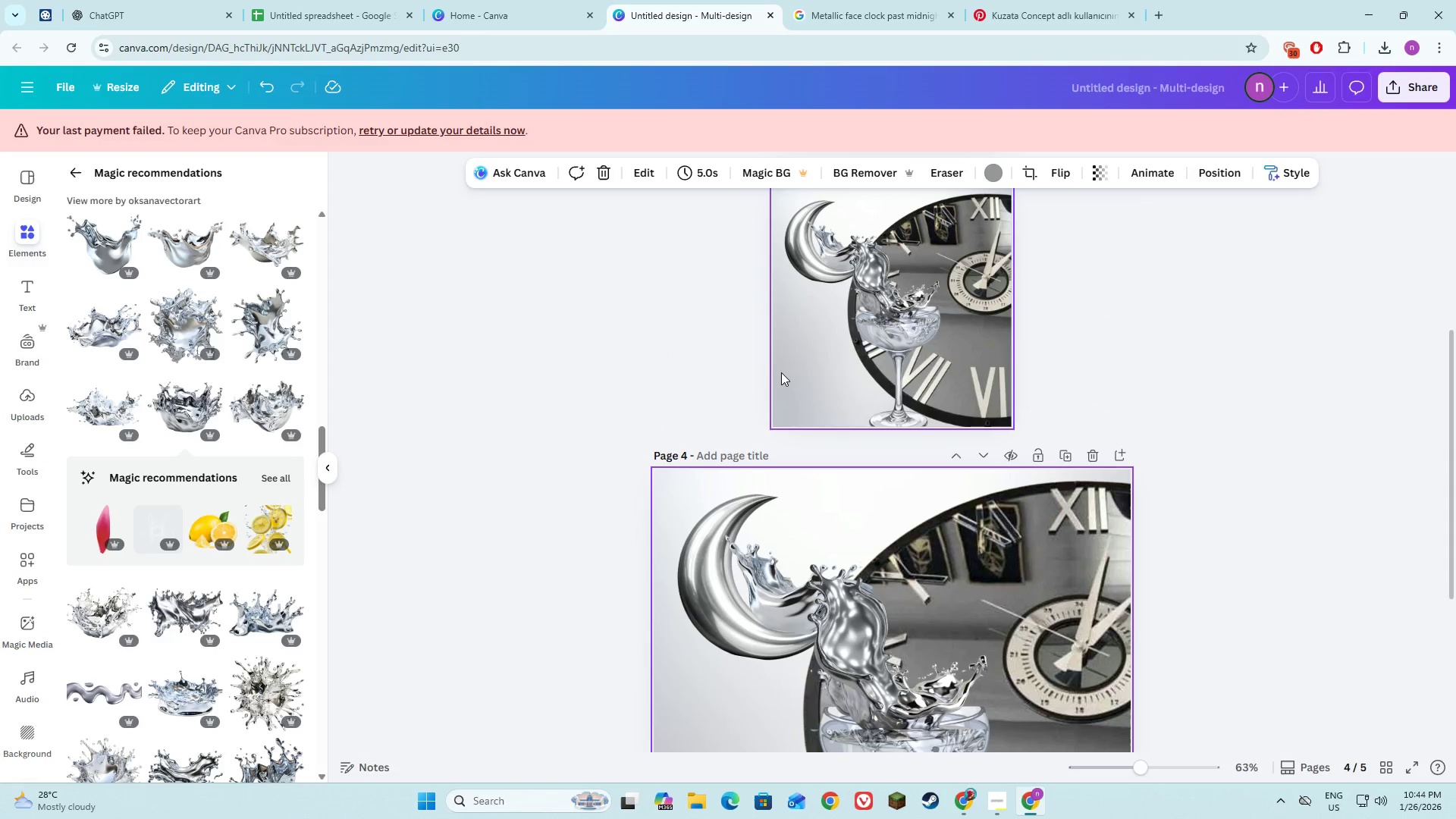 
left_click([781, 372])
 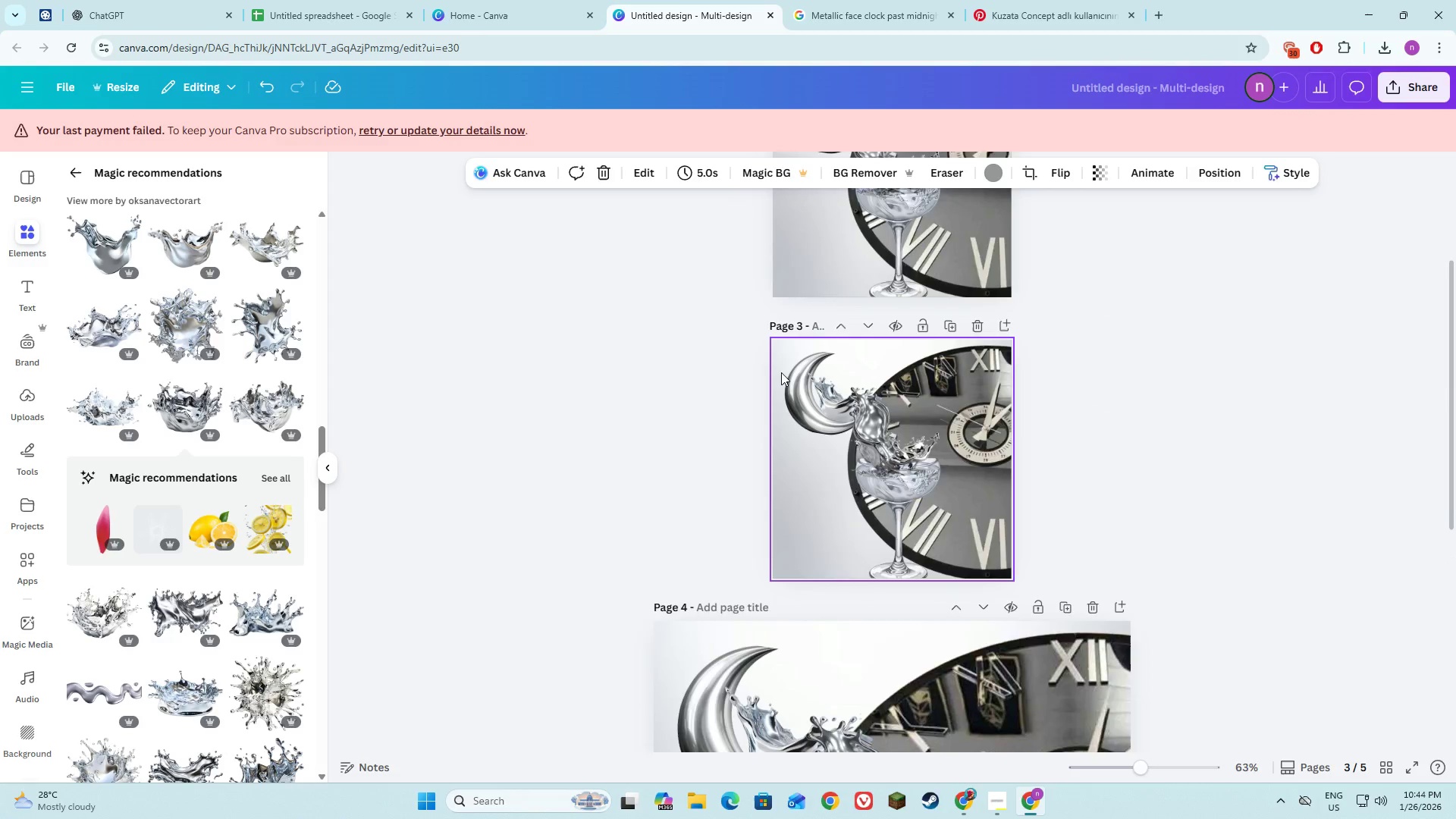 
scroll: coordinate [781, 372], scroll_direction: up, amount: 3.0
 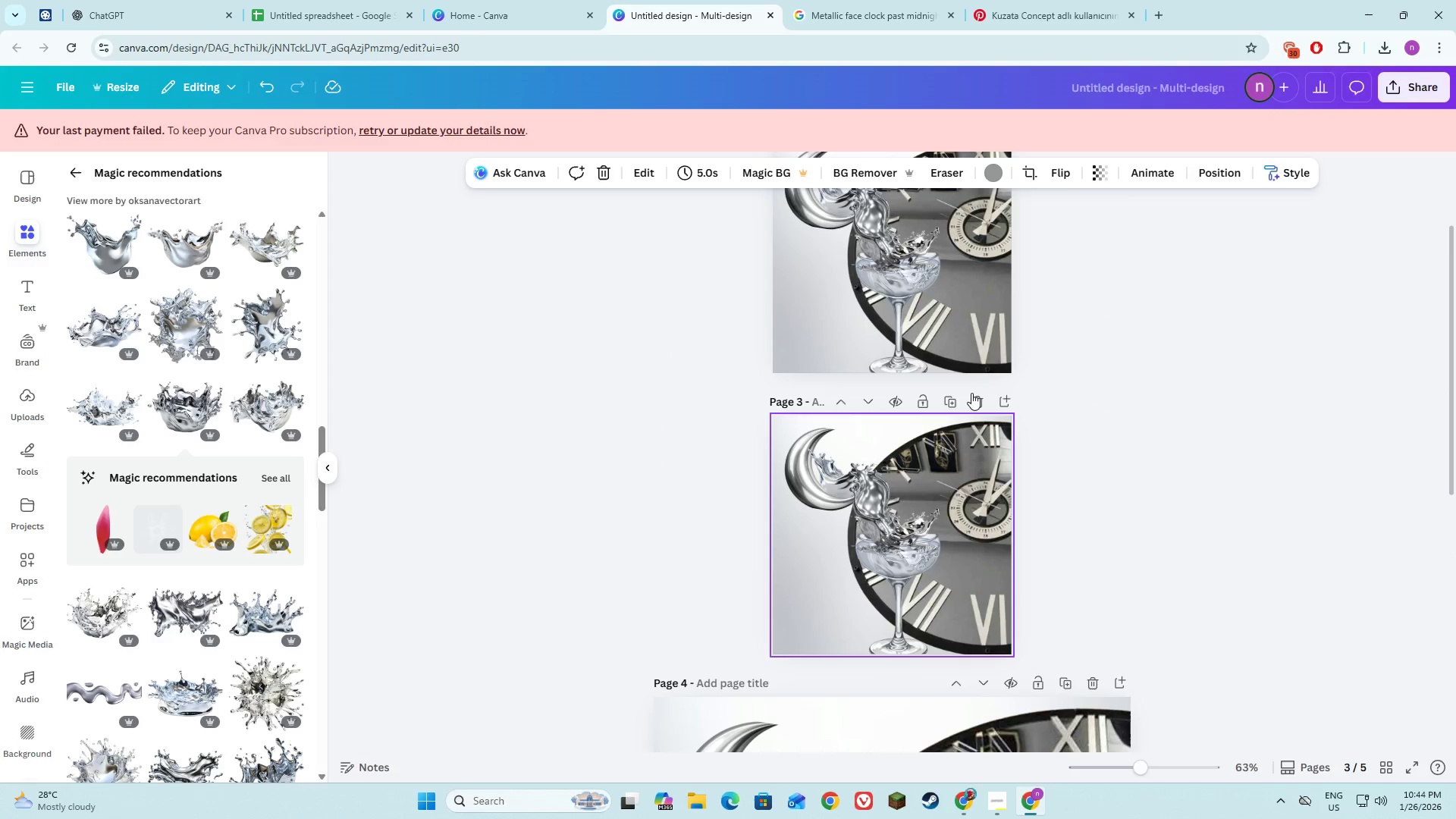 
left_click([975, 399])
 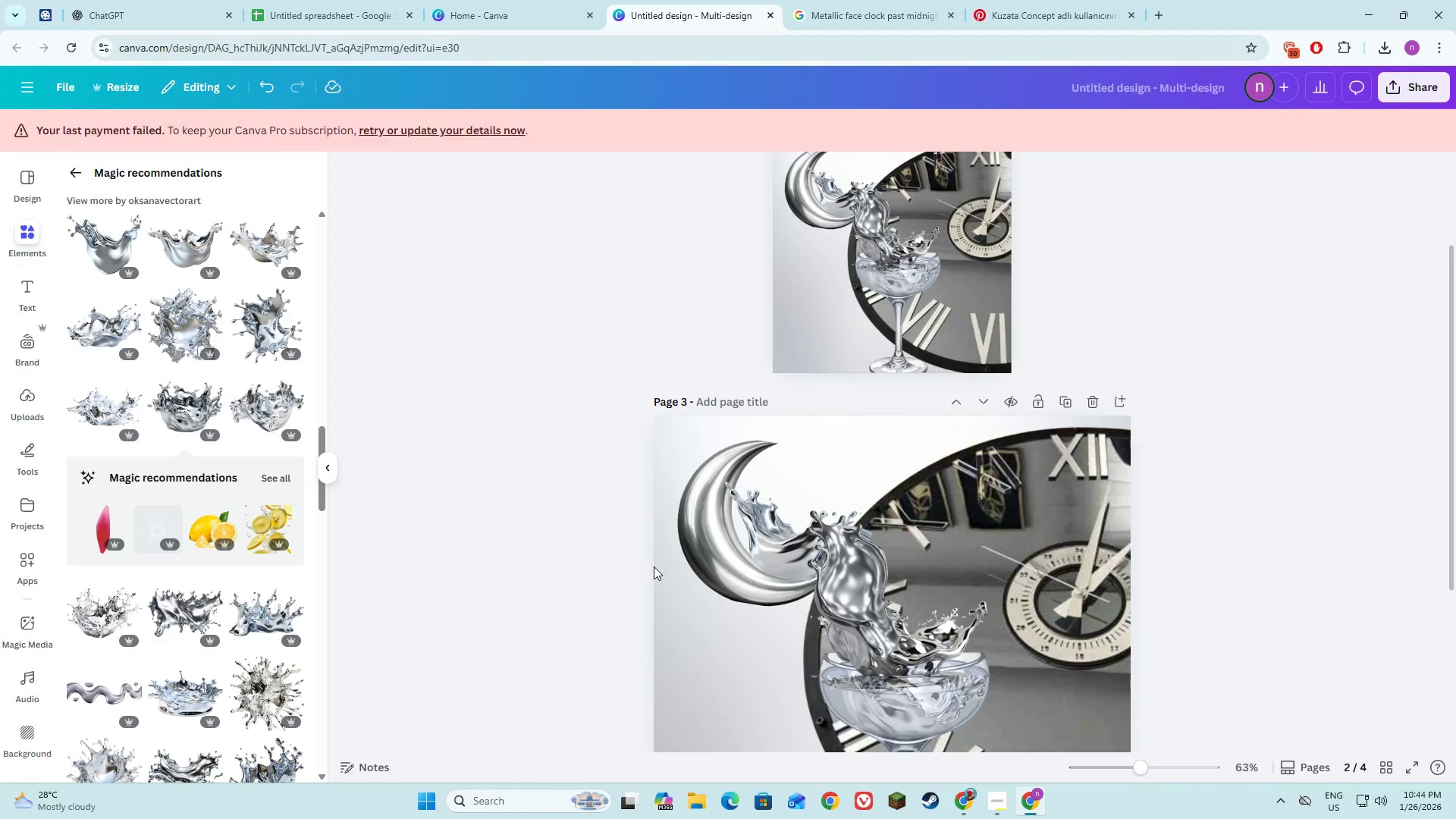 
left_click([673, 626])
 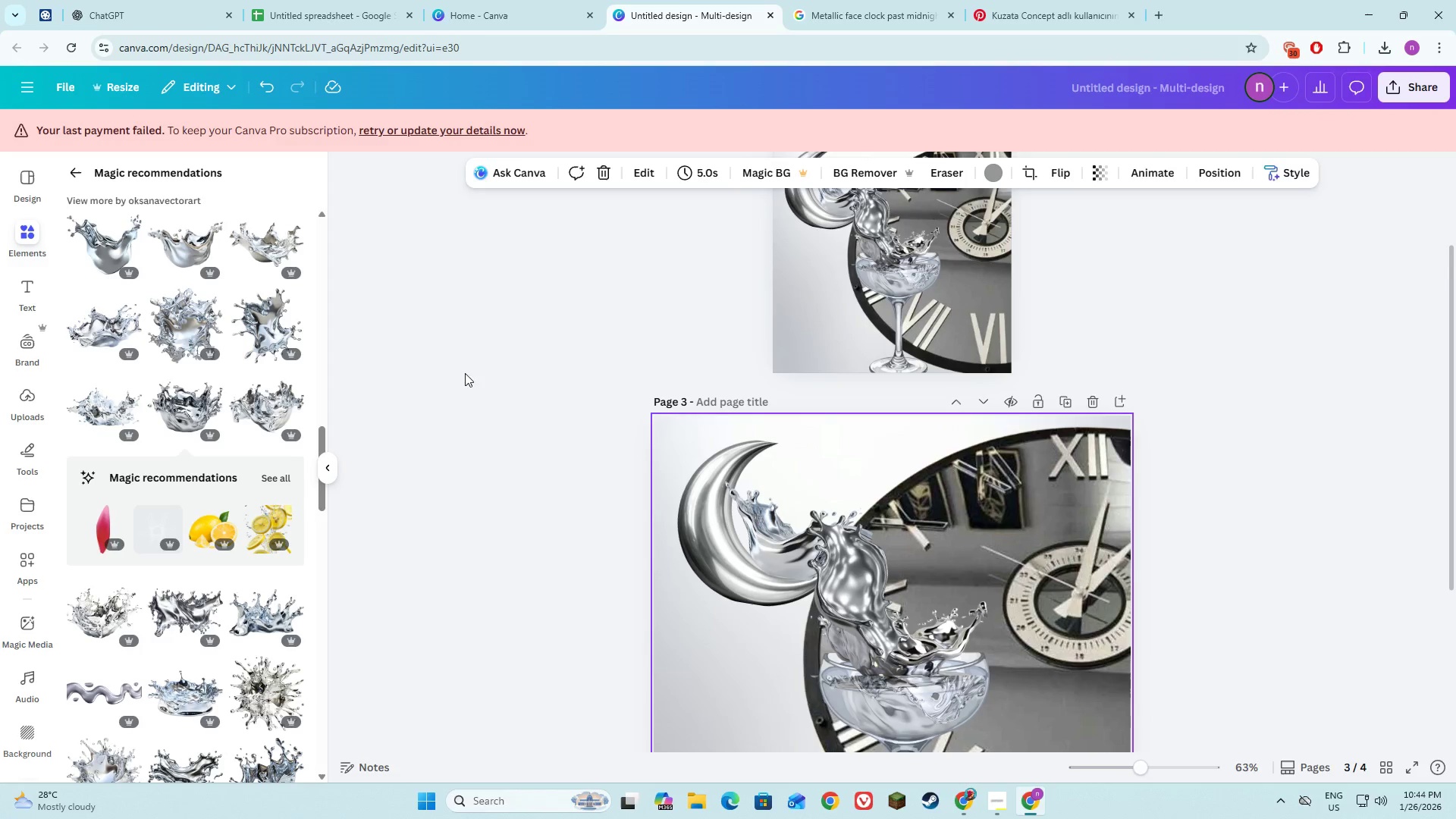 
scroll: coordinate [410, 400], scroll_direction: down, amount: 2.0
 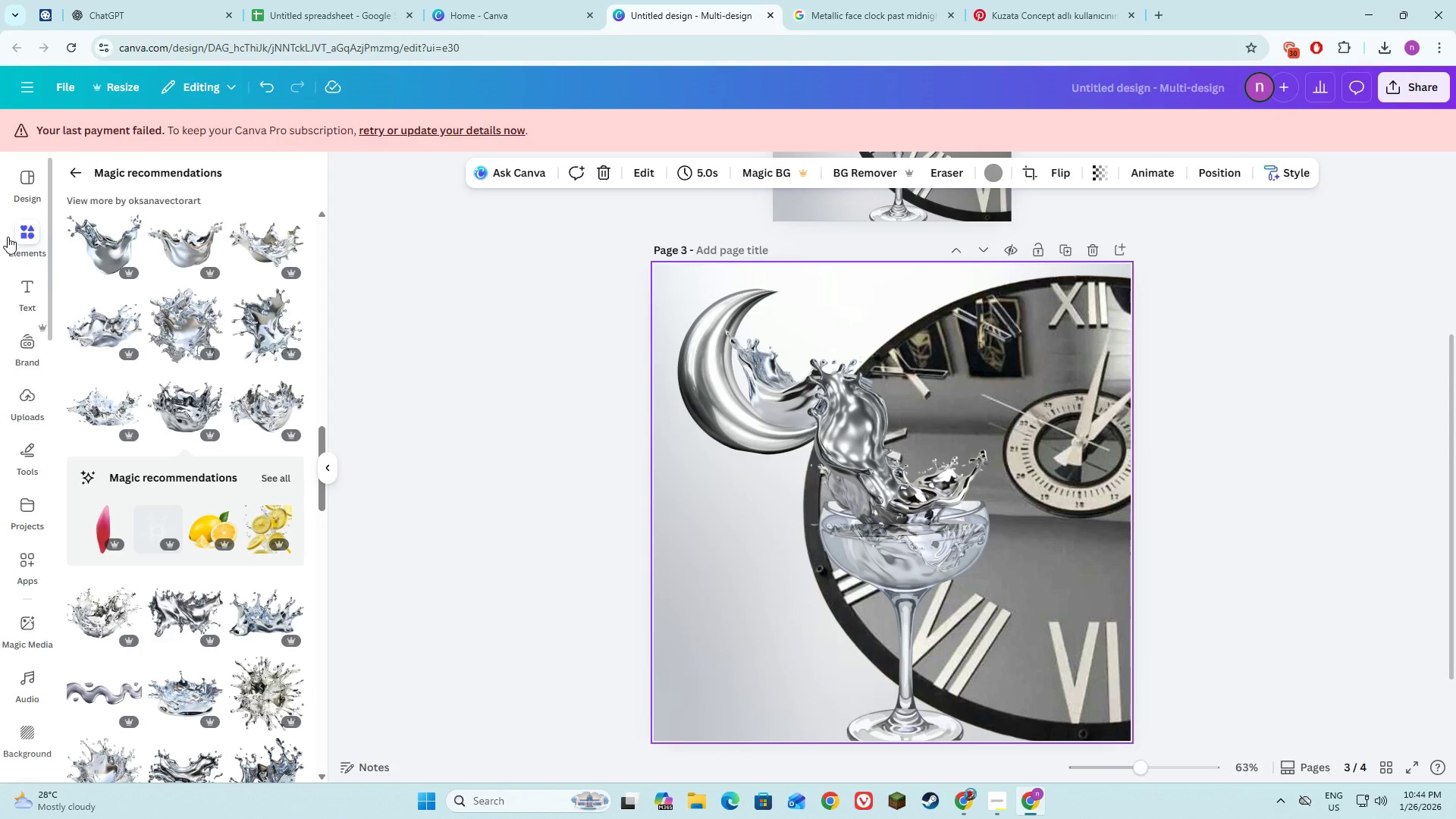 
left_click([20, 235])
 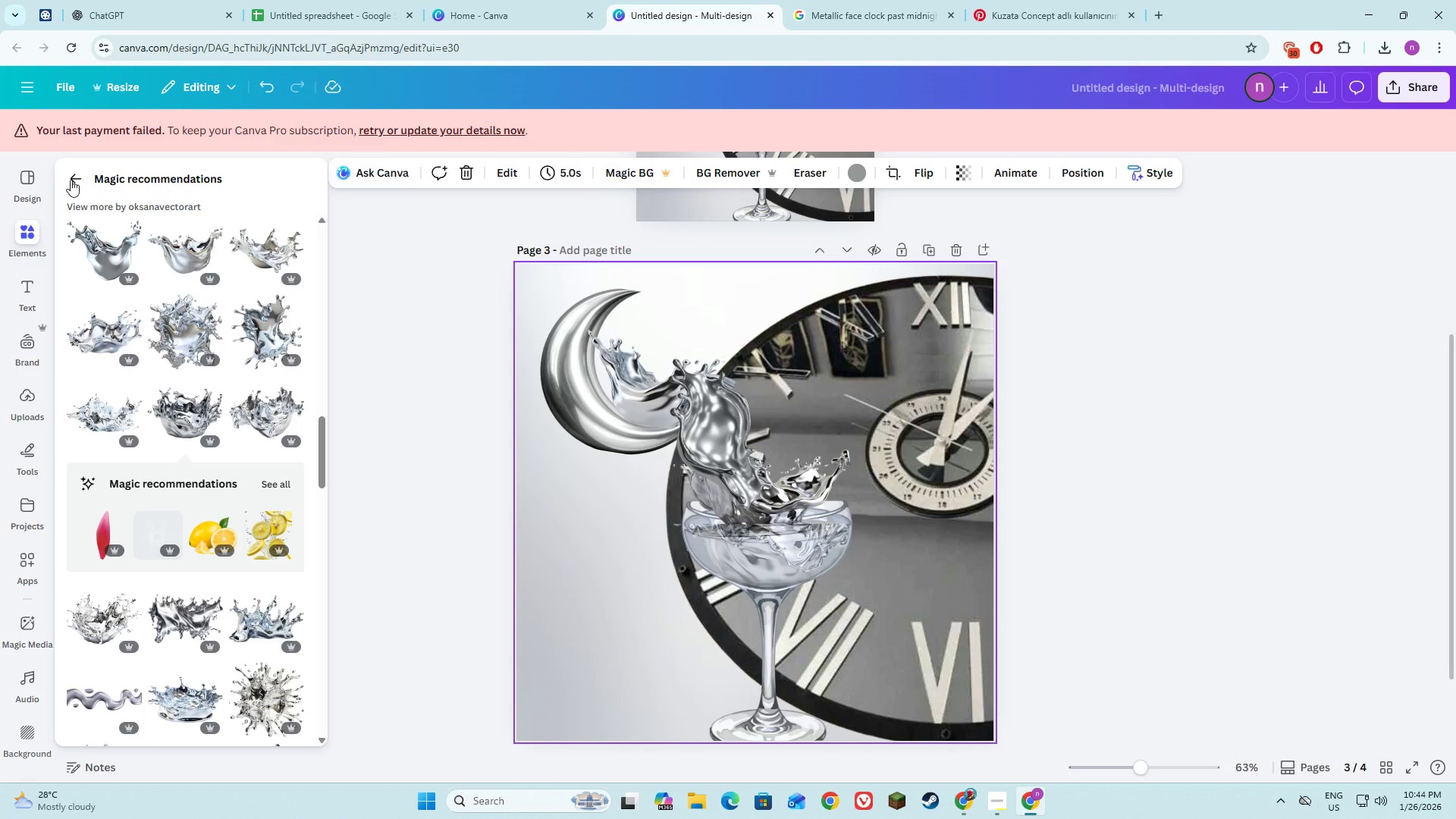 
left_click([71, 180])
 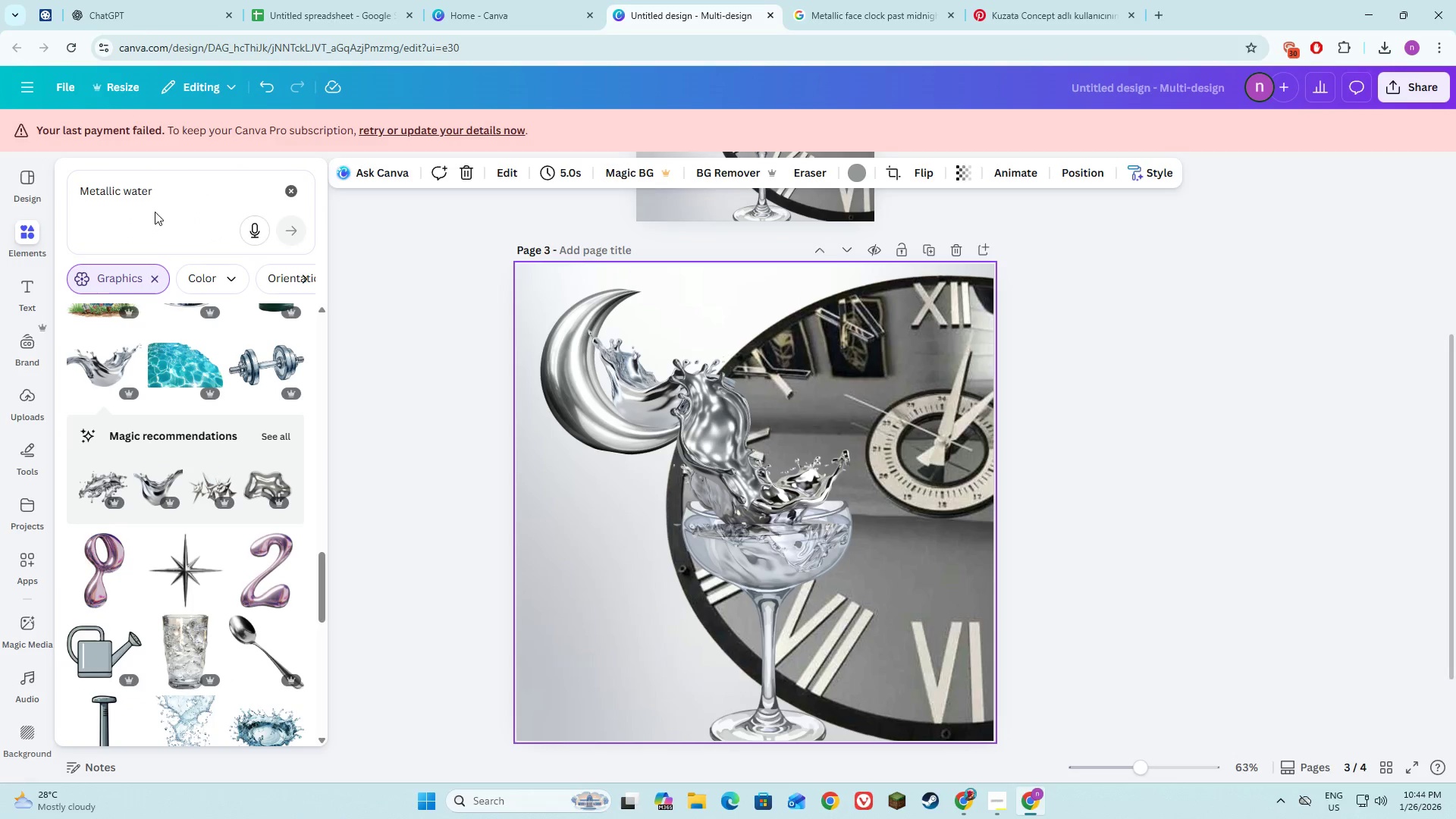 
left_click_drag(start_coordinate=[175, 191], to_coordinate=[58, 191])
 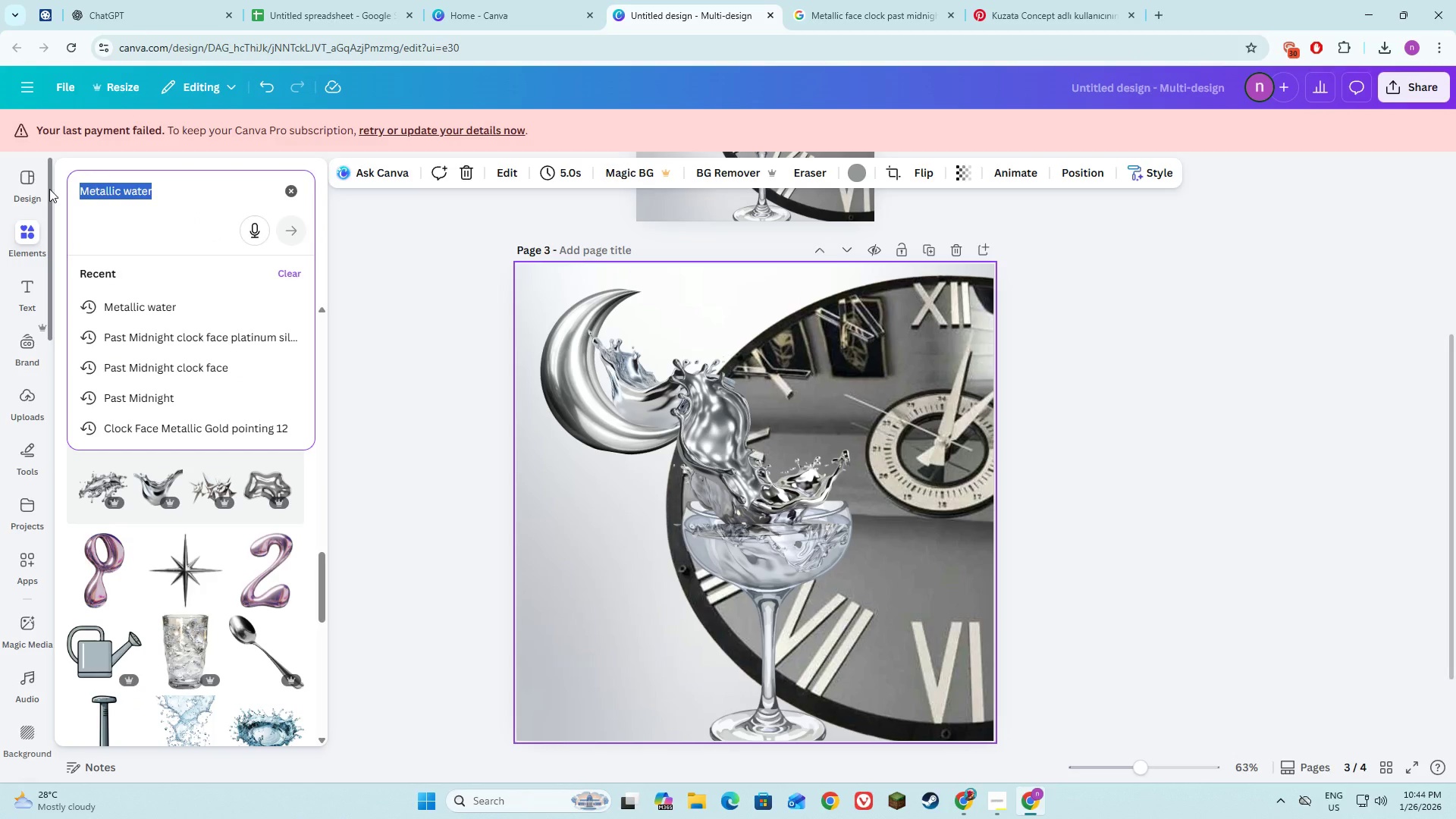 
key(Shift+ShiftLeft)
 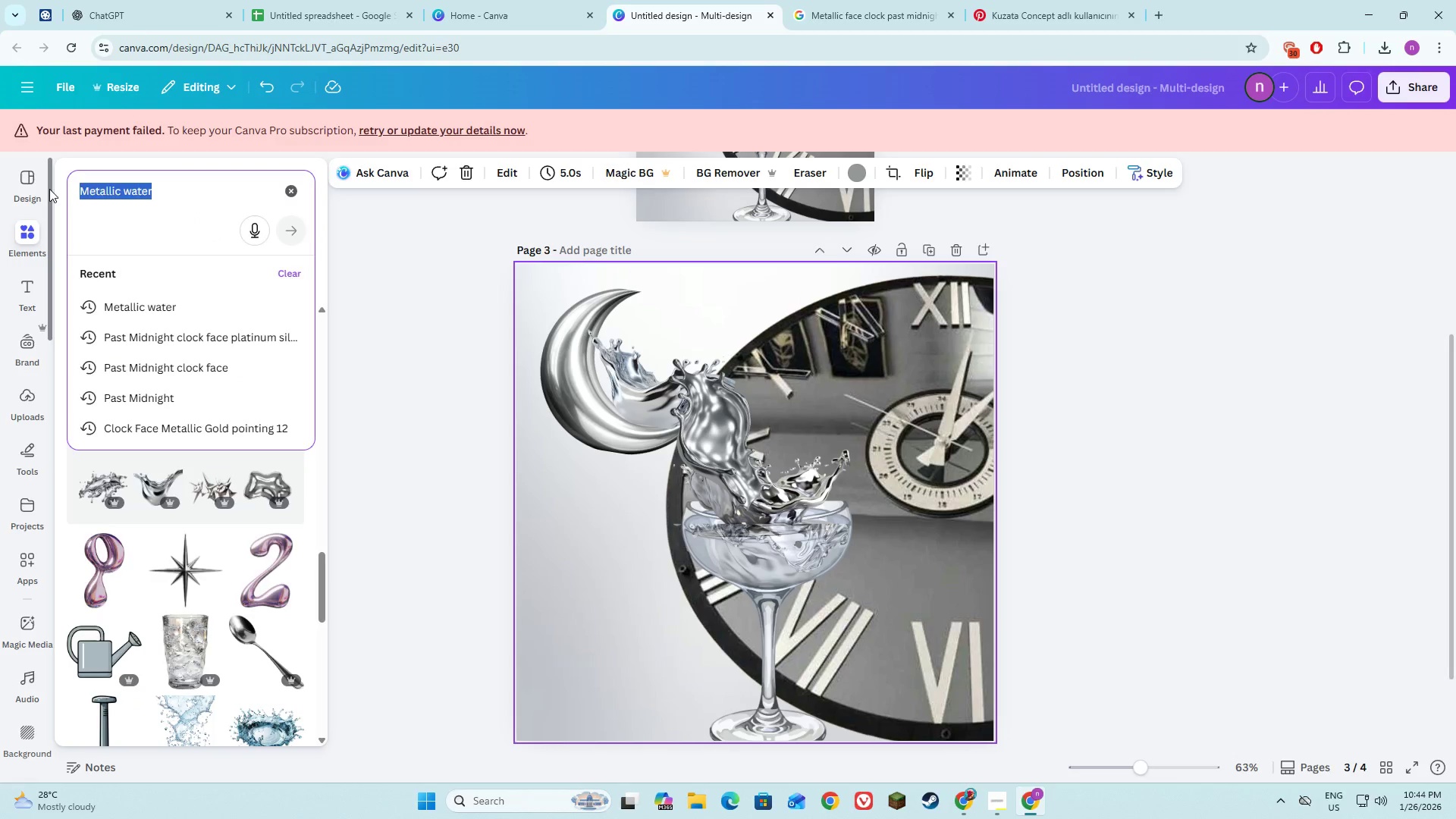 
key(Shift+S)
 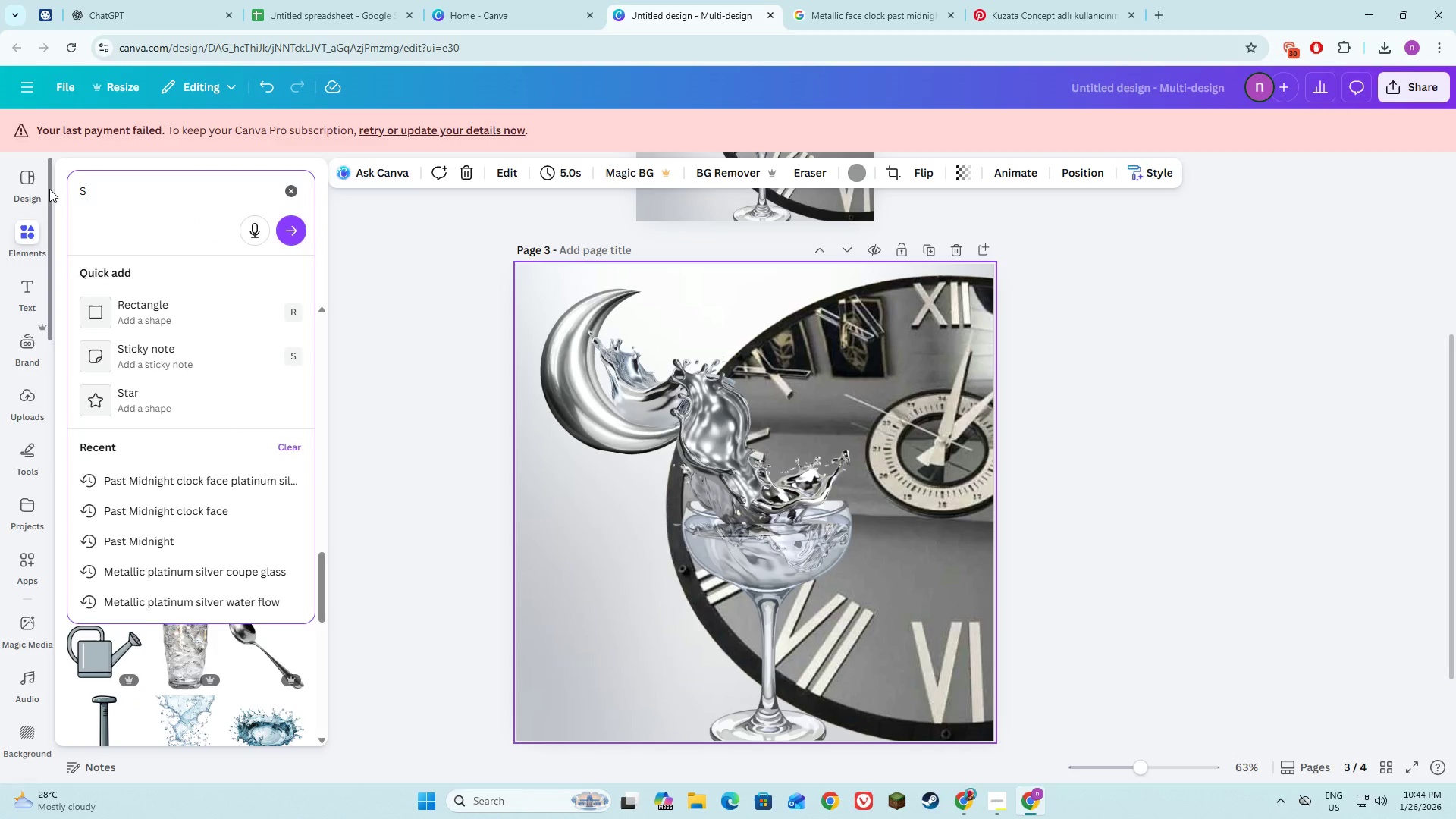 
key(Shift+Backspace)
 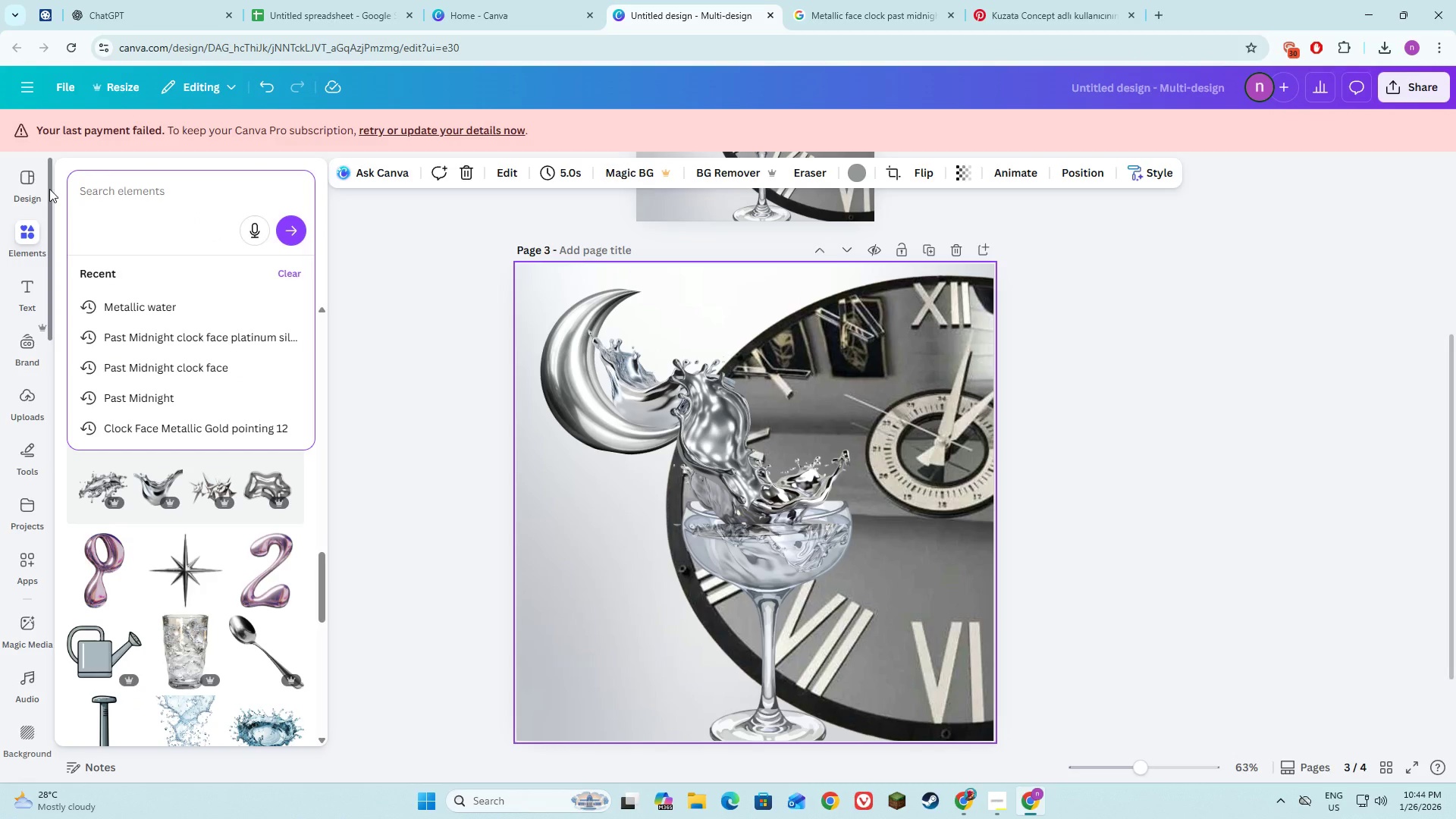 
key(Control+ControlLeft)
 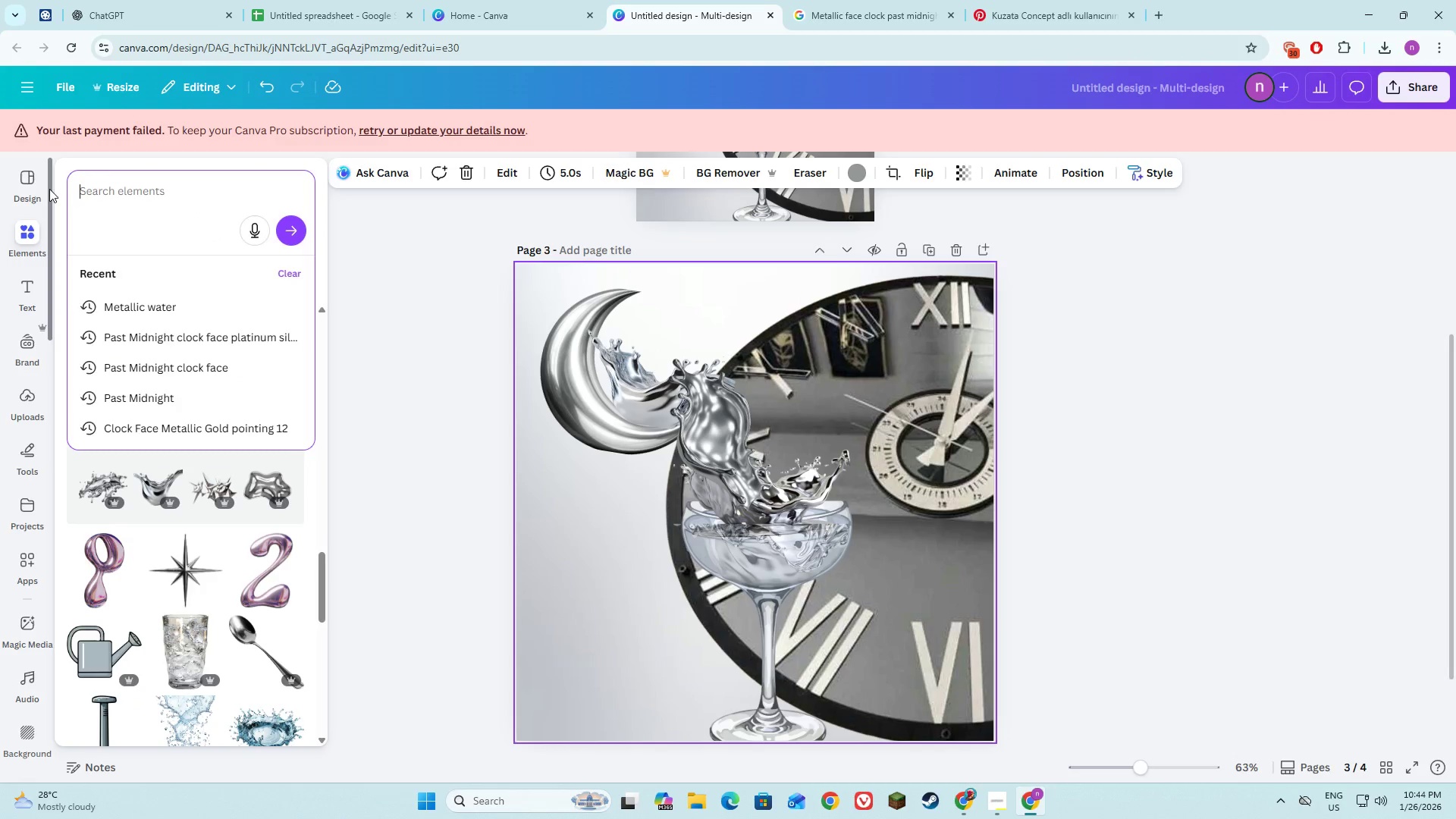 
key(Control+V)
 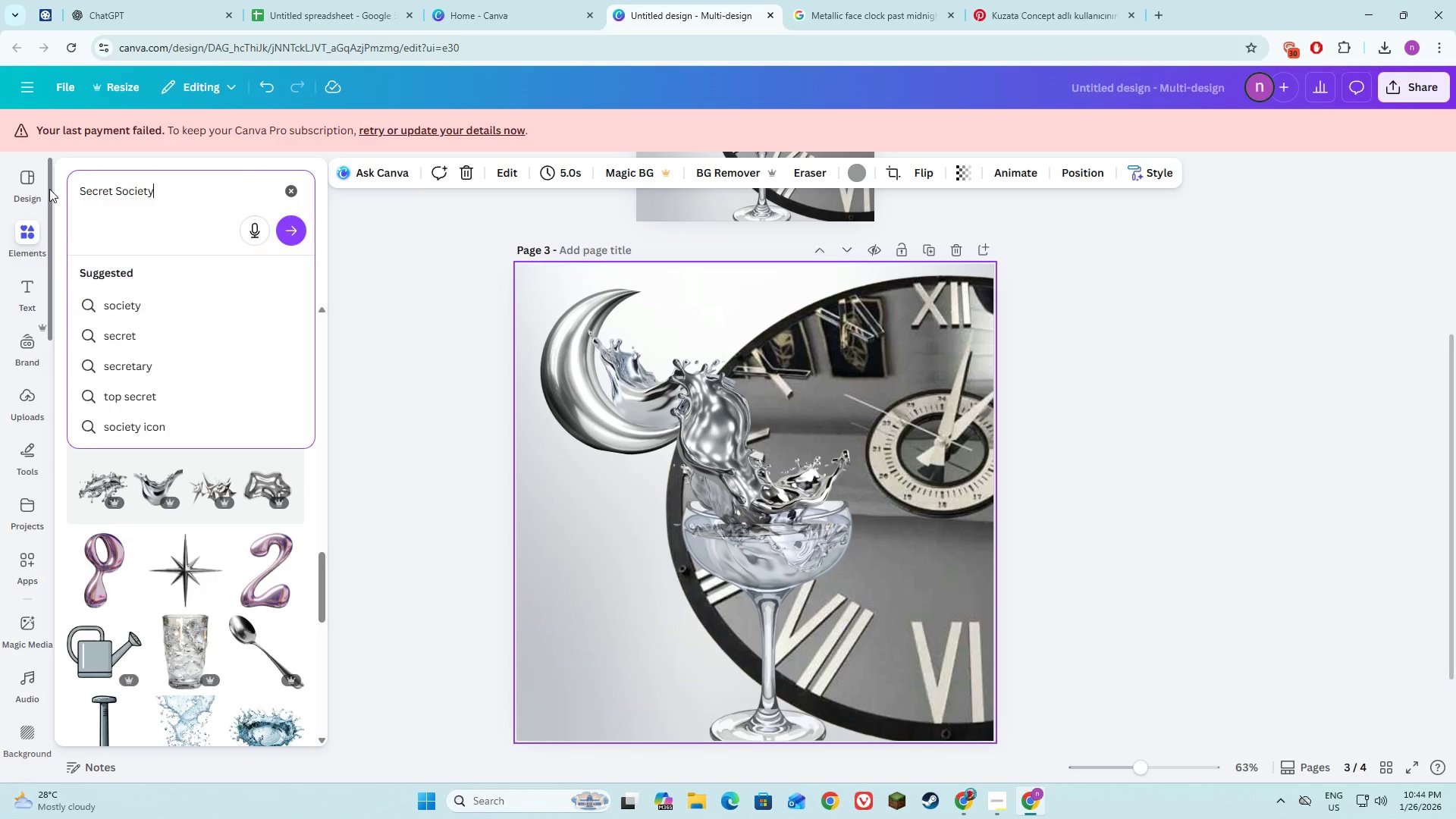 
key(Enter)
 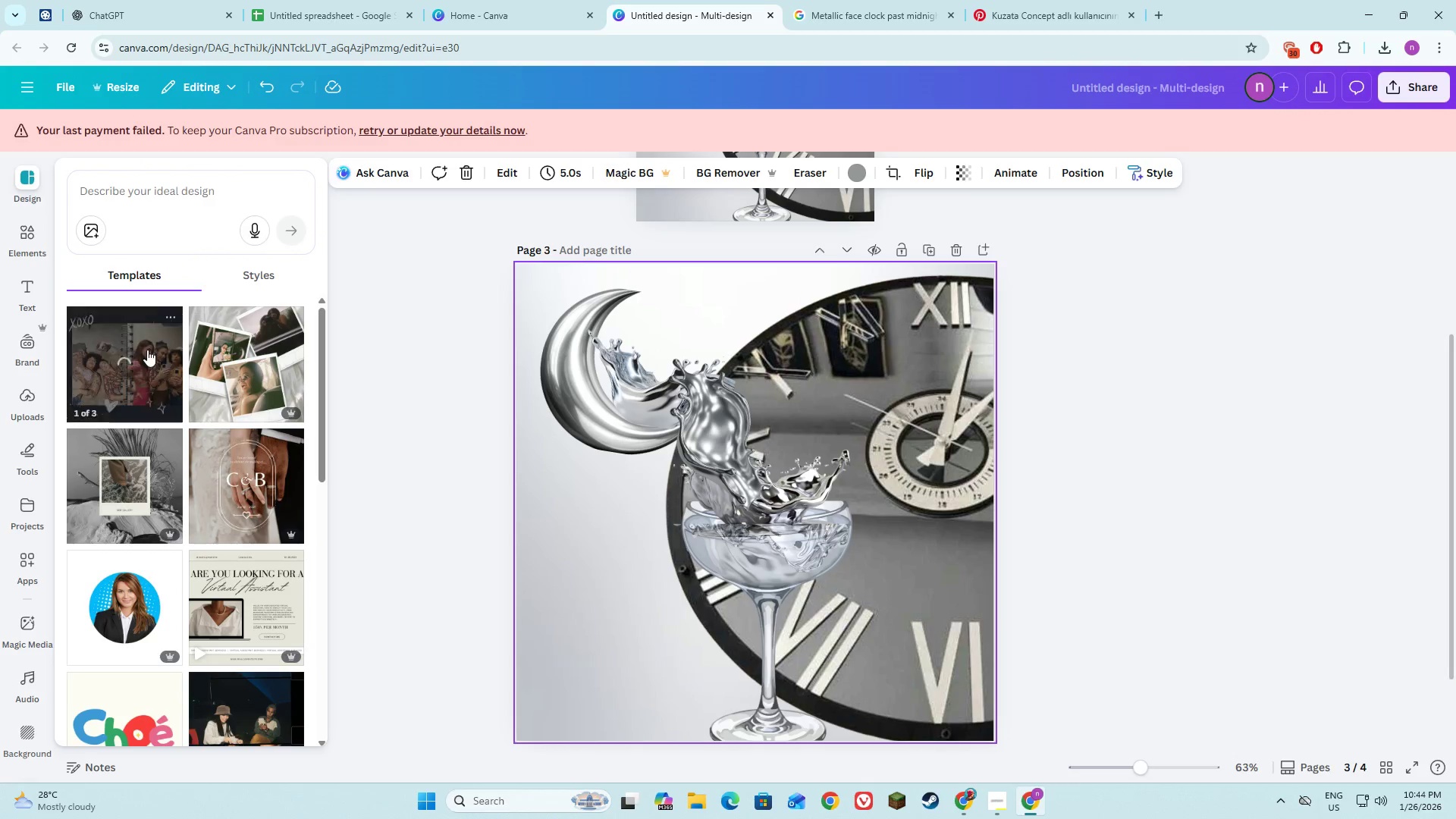 
scroll: coordinate [213, 486], scroll_direction: down, amount: 11.0
 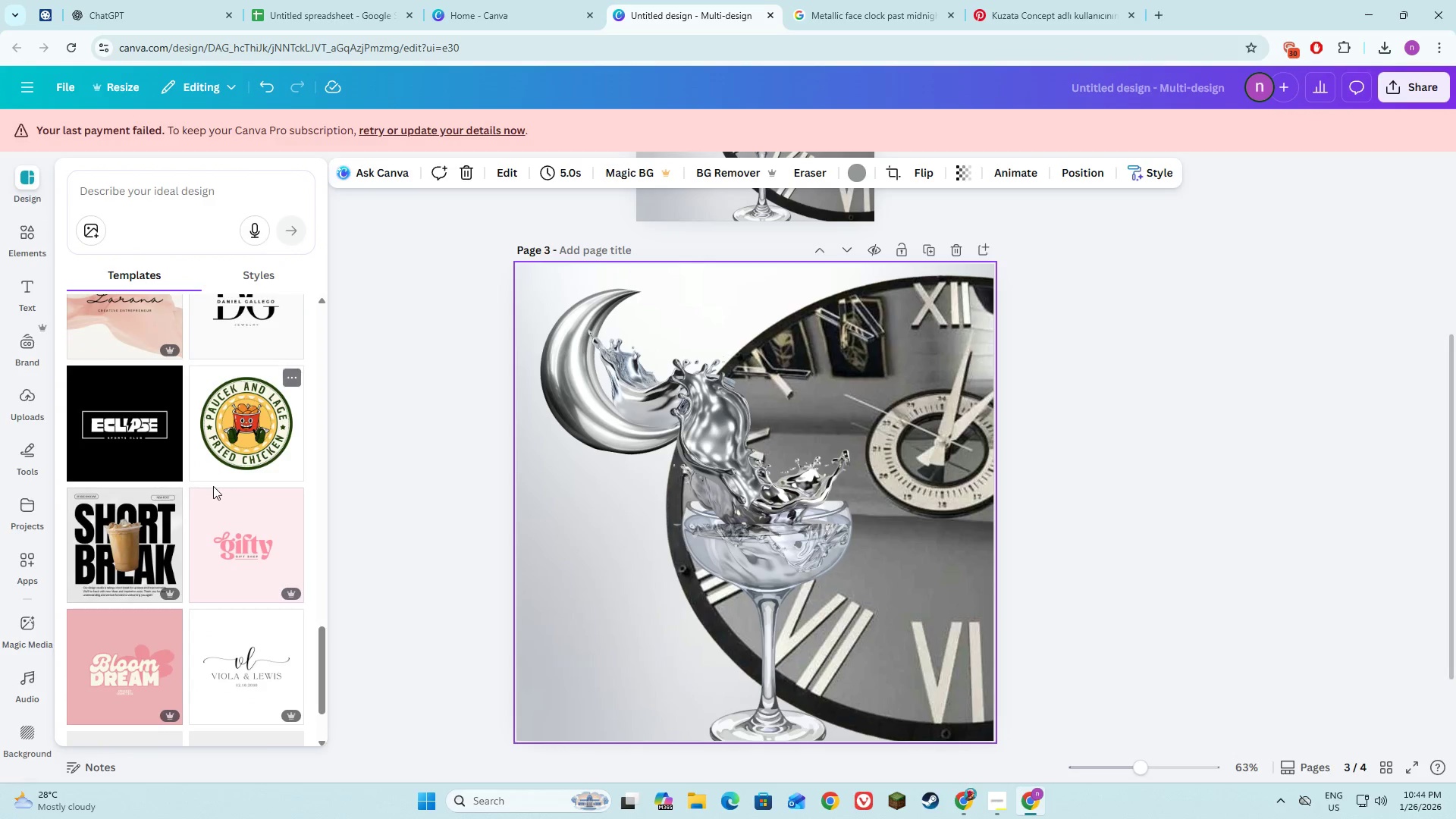 
key(Alt+AltLeft)
 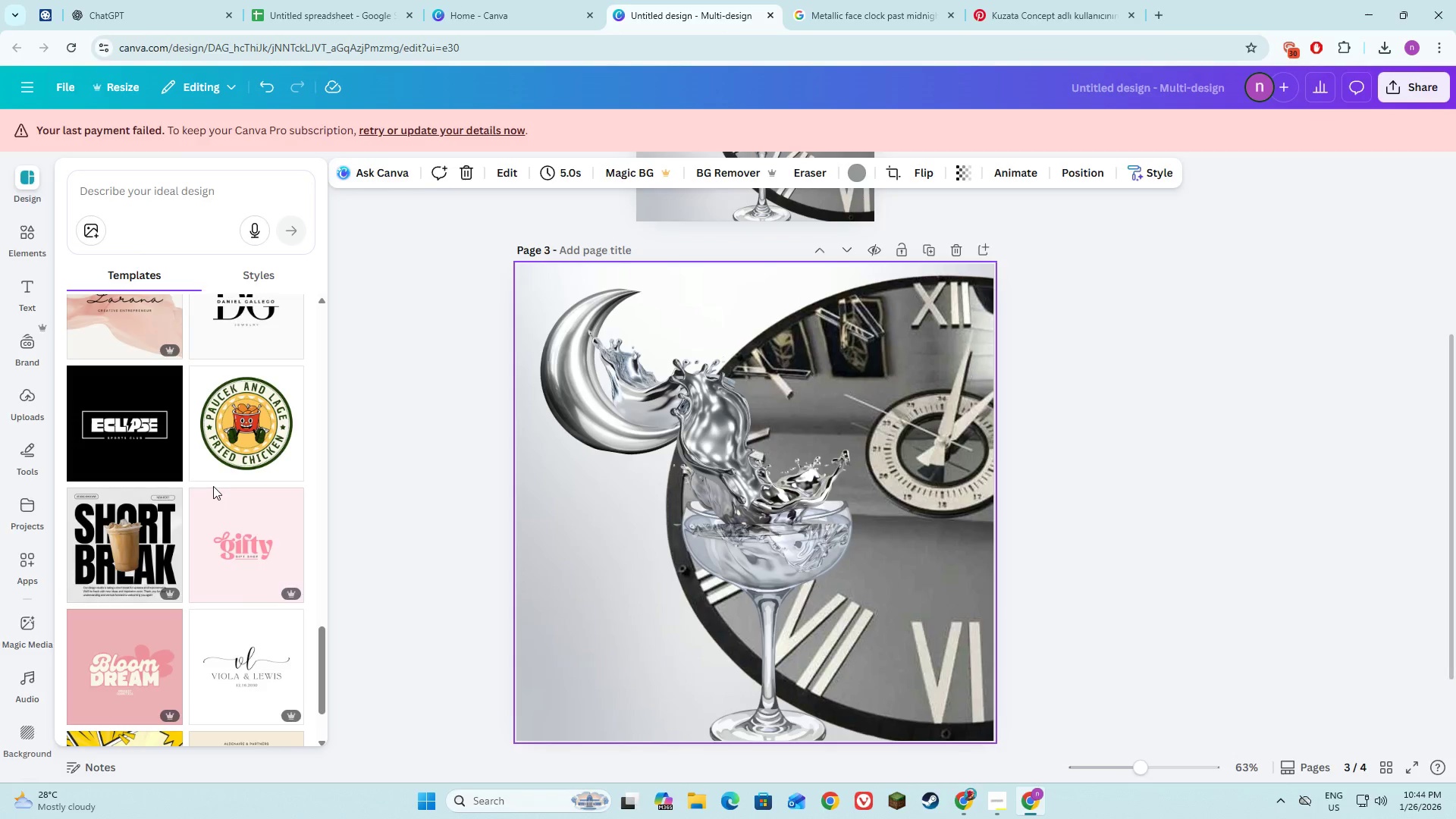 
key(Alt+Tab)